 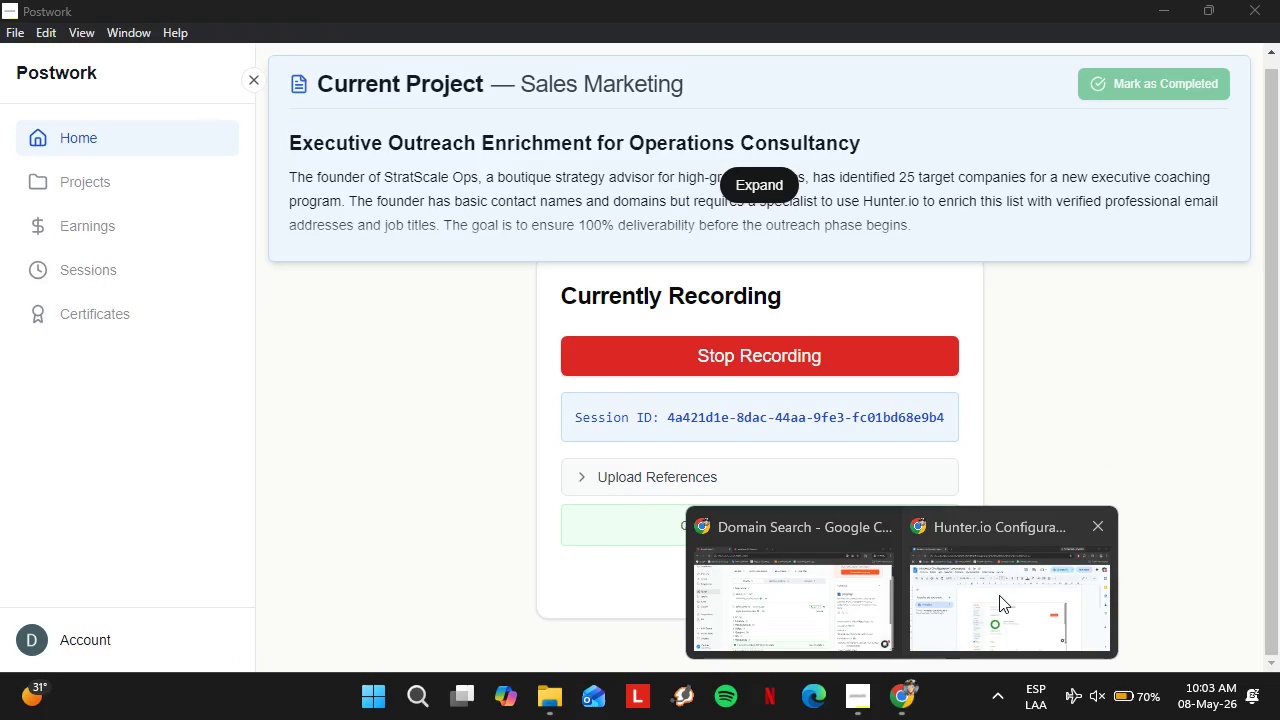 
left_click([807, 641])
 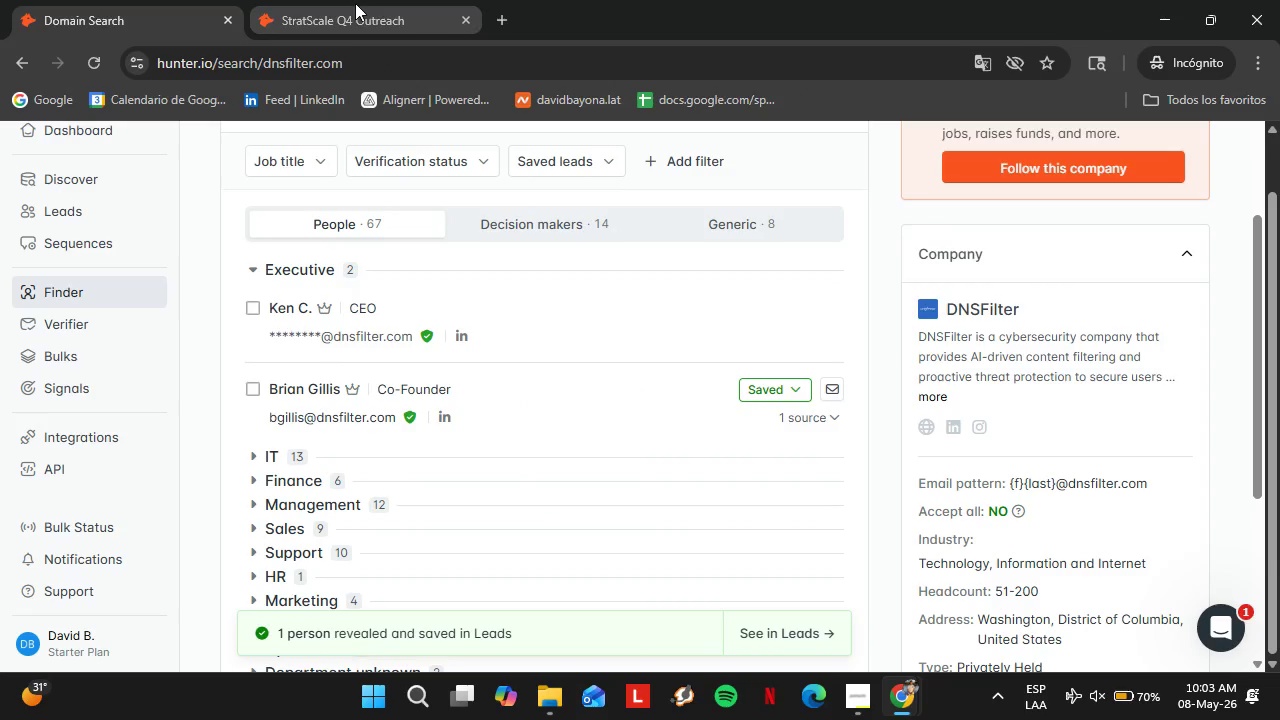 
left_click([776, 392])
 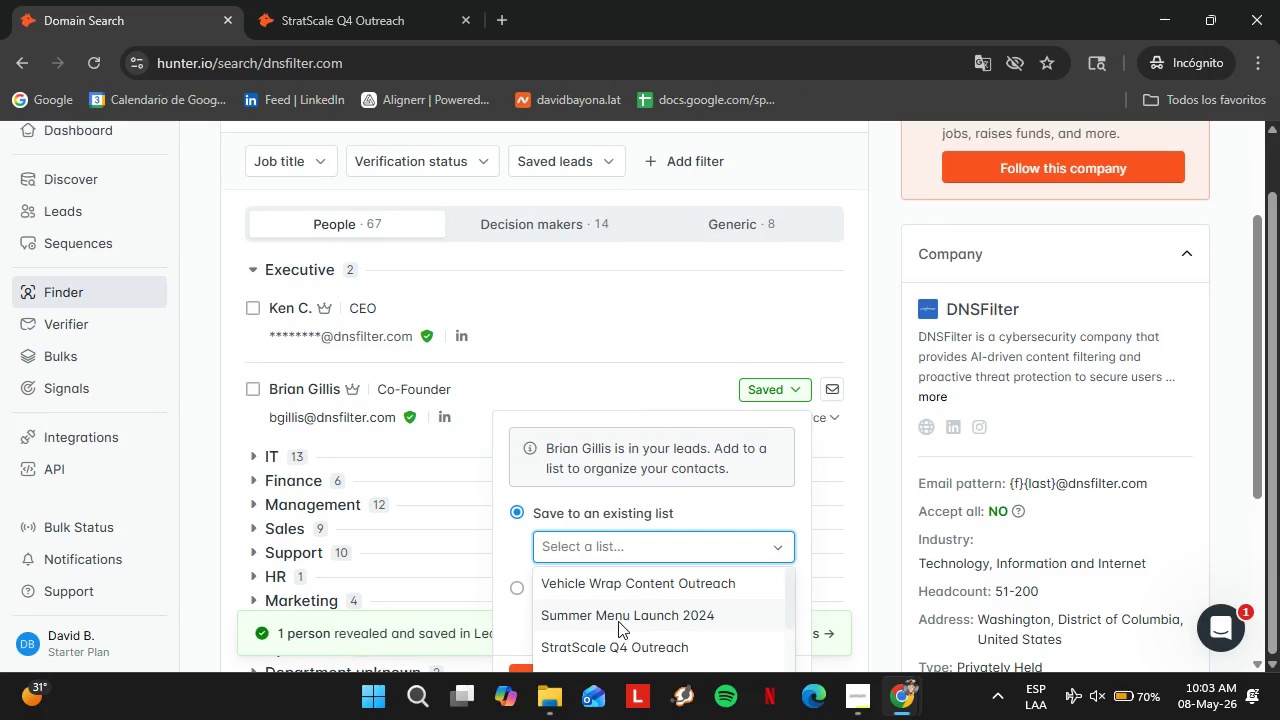 
left_click([629, 644])
 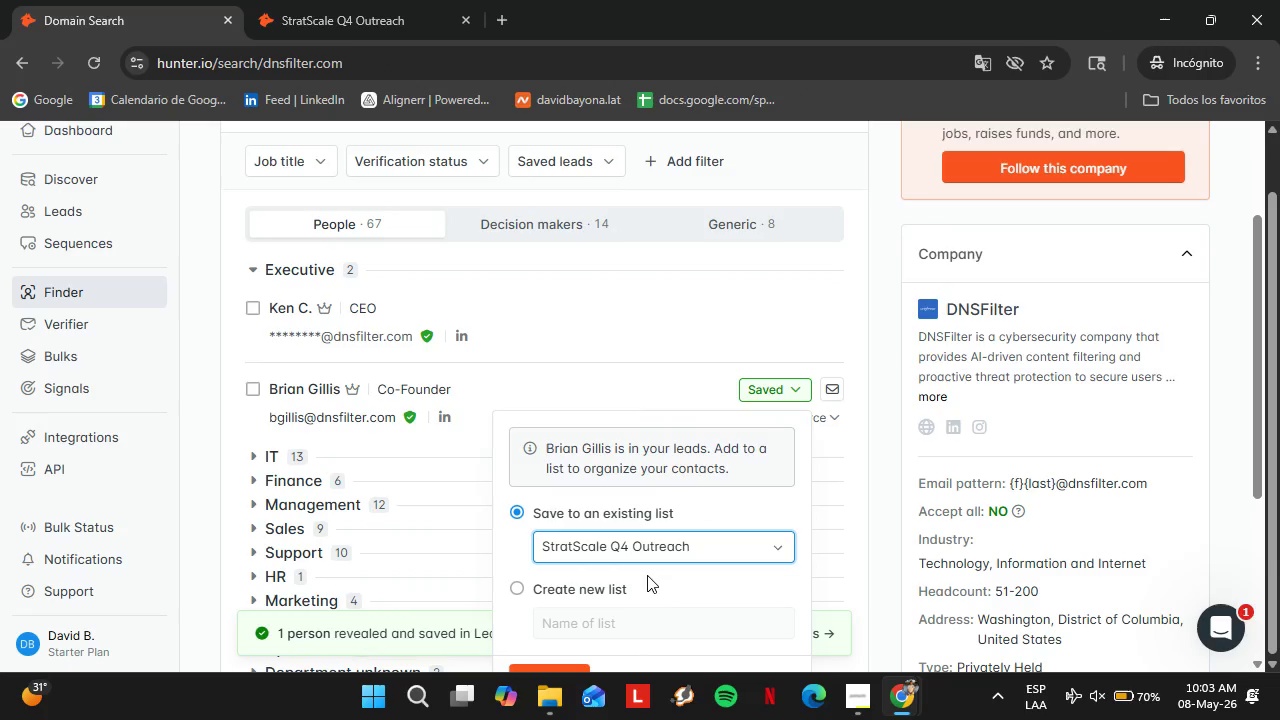 
scroll: coordinate [747, 358], scroll_direction: down, amount: 7.0
 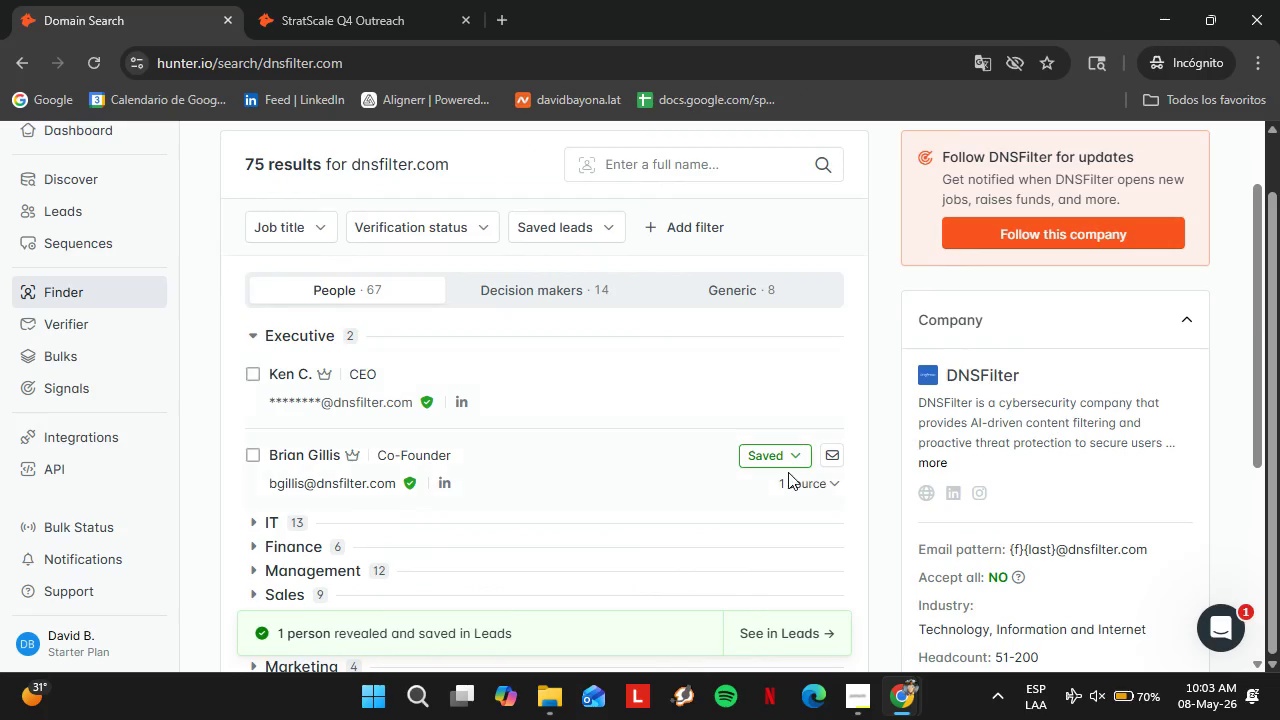 
left_click([770, 458])
 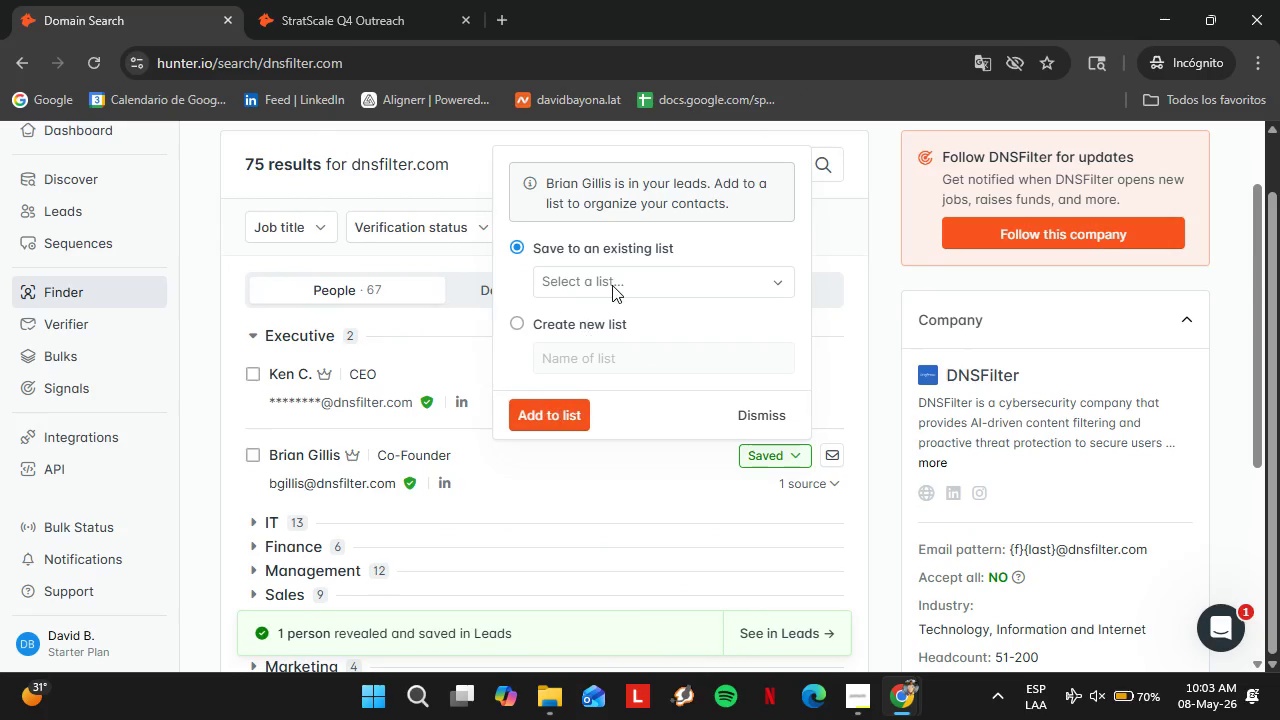 
left_click([613, 285])
 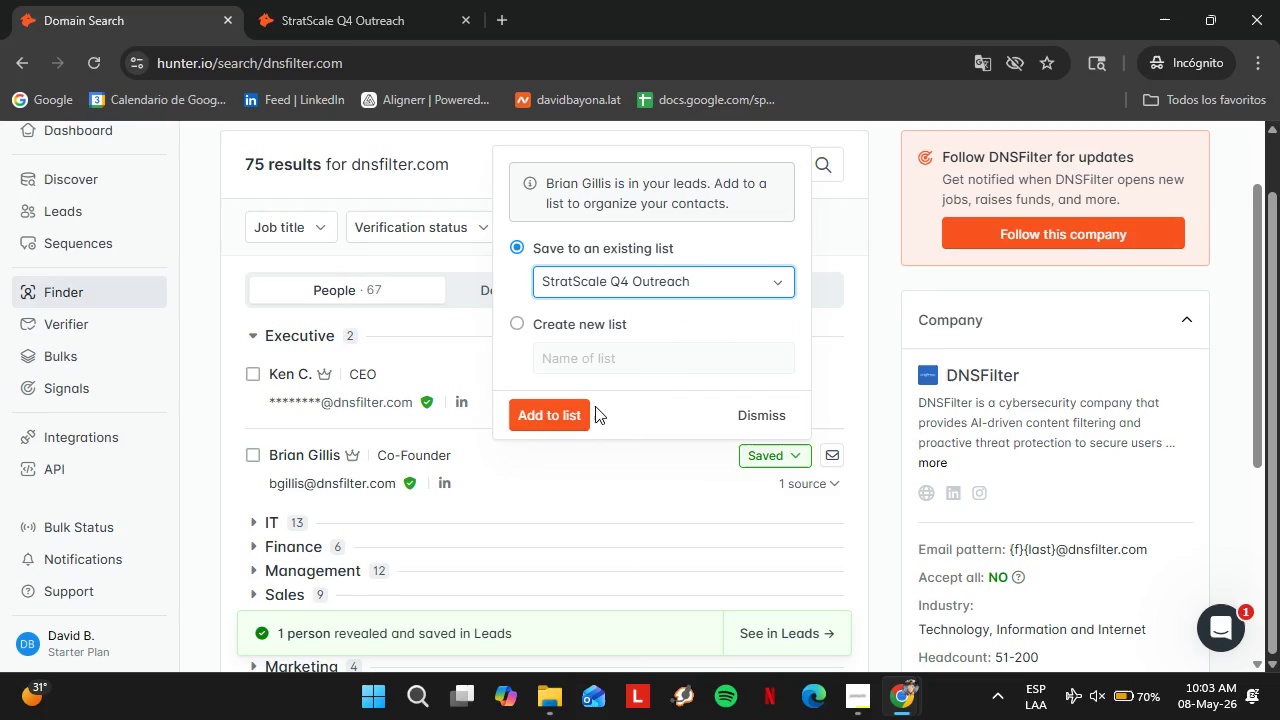 
double_click([573, 415])
 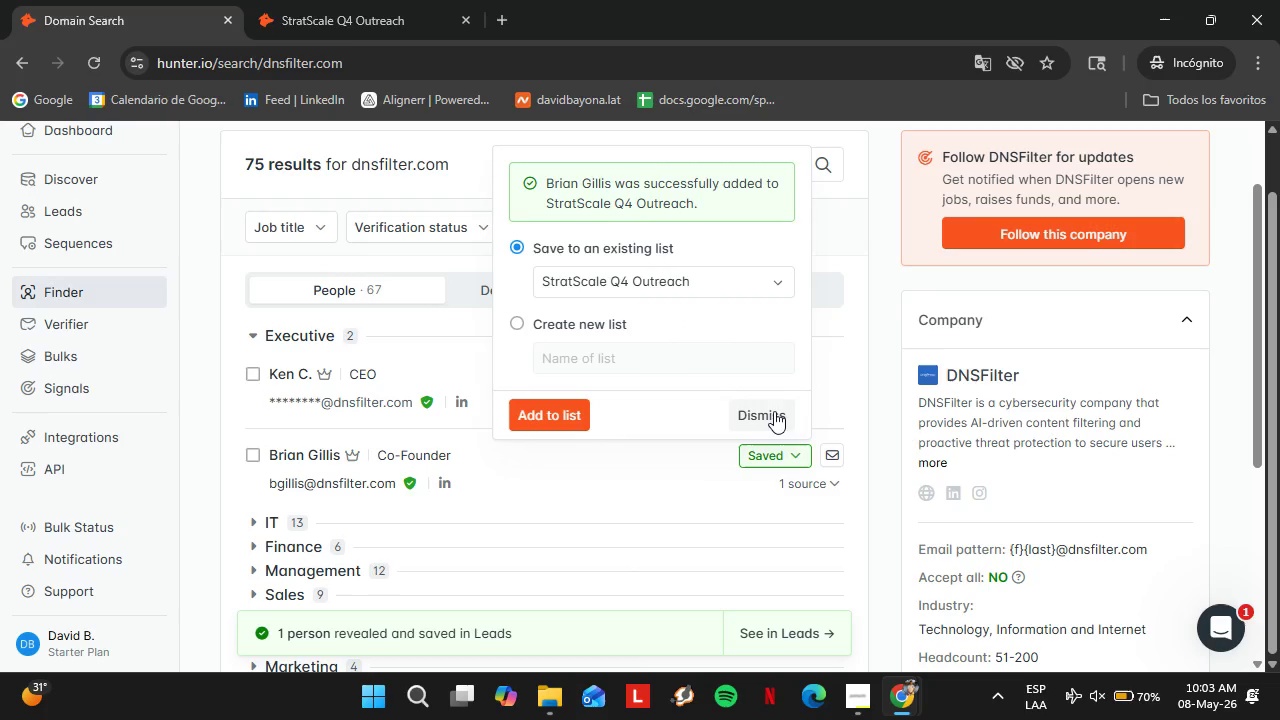 
left_click([772, 411])
 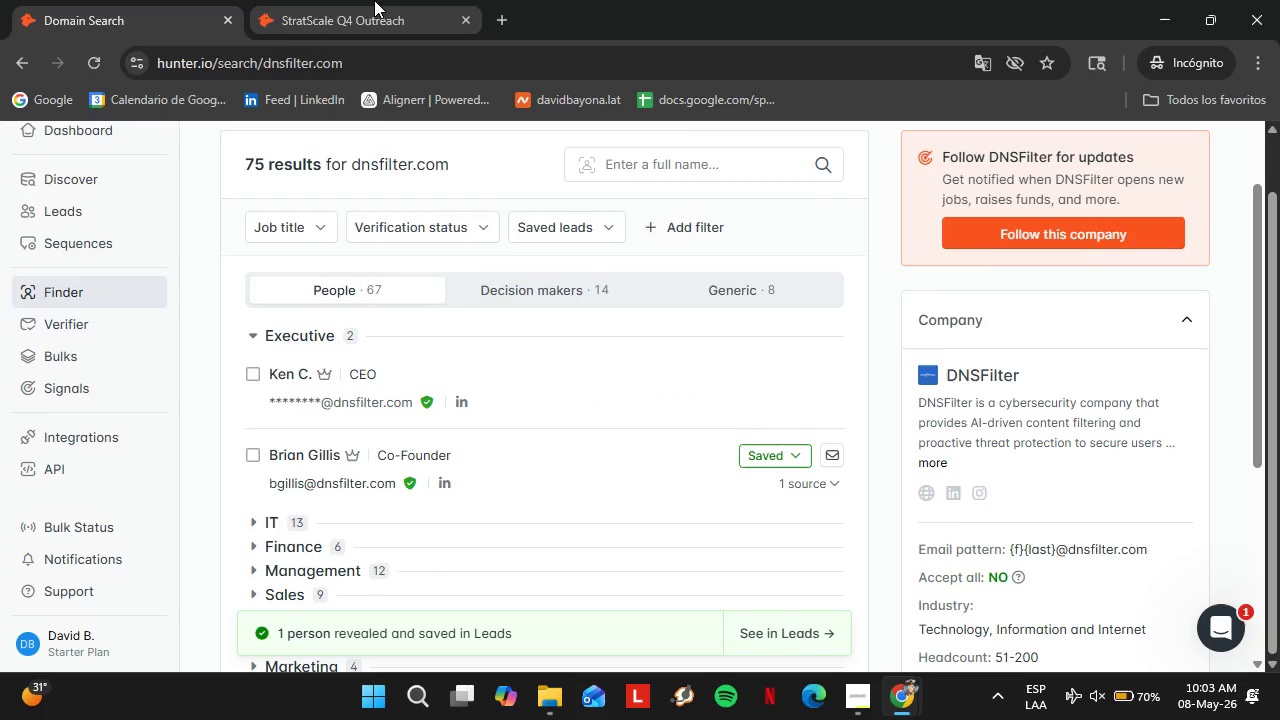 
left_click([376, 0])
 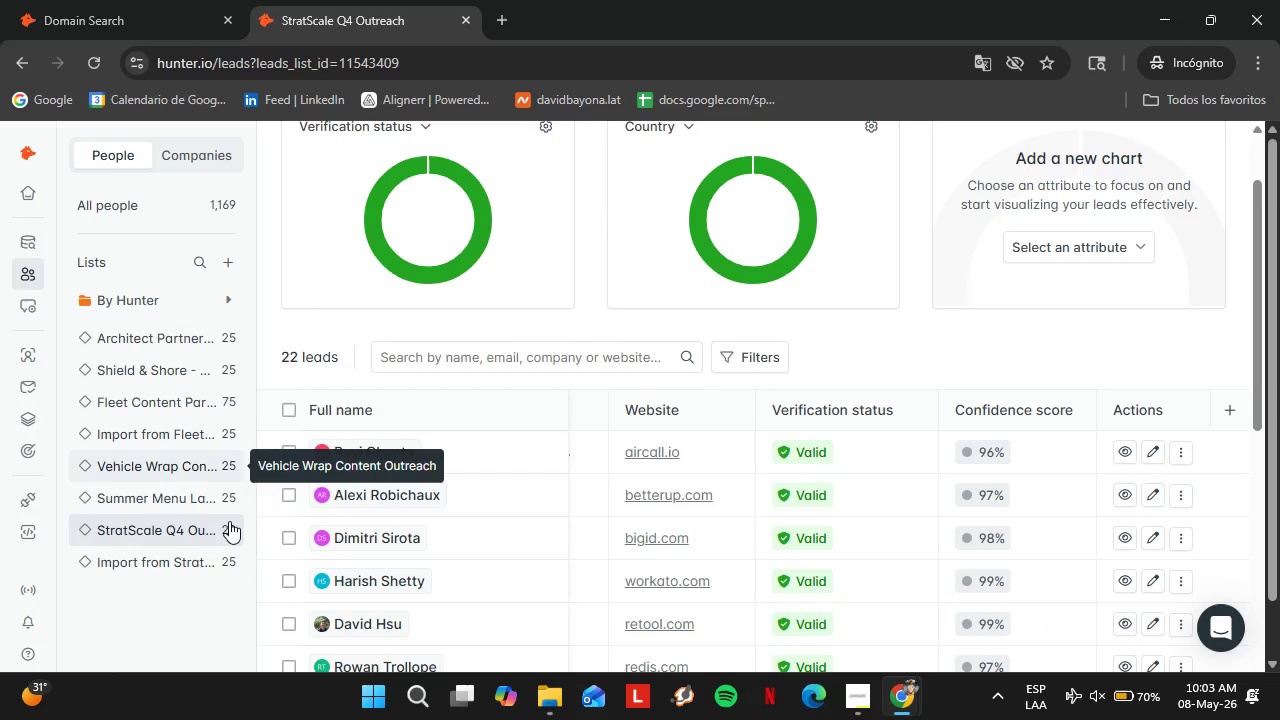 
scroll: coordinate [594, 436], scroll_direction: down, amount: 7.0
 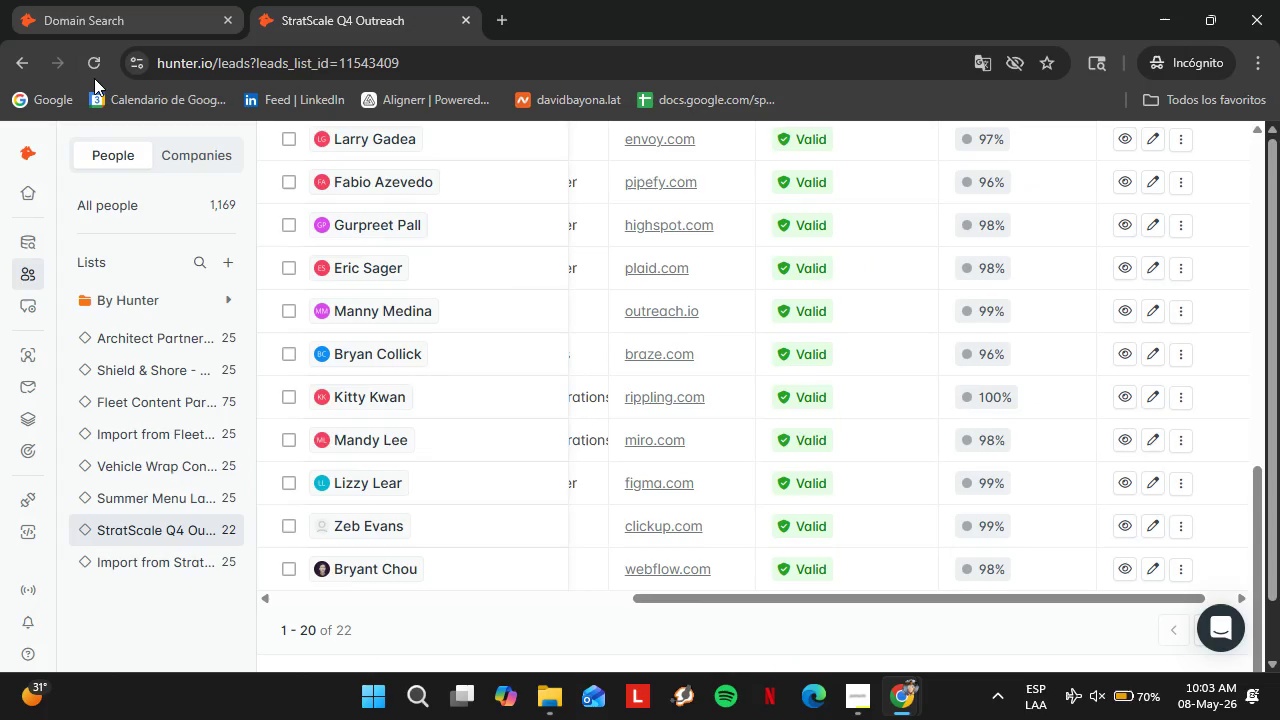 
left_click([91, 68])
 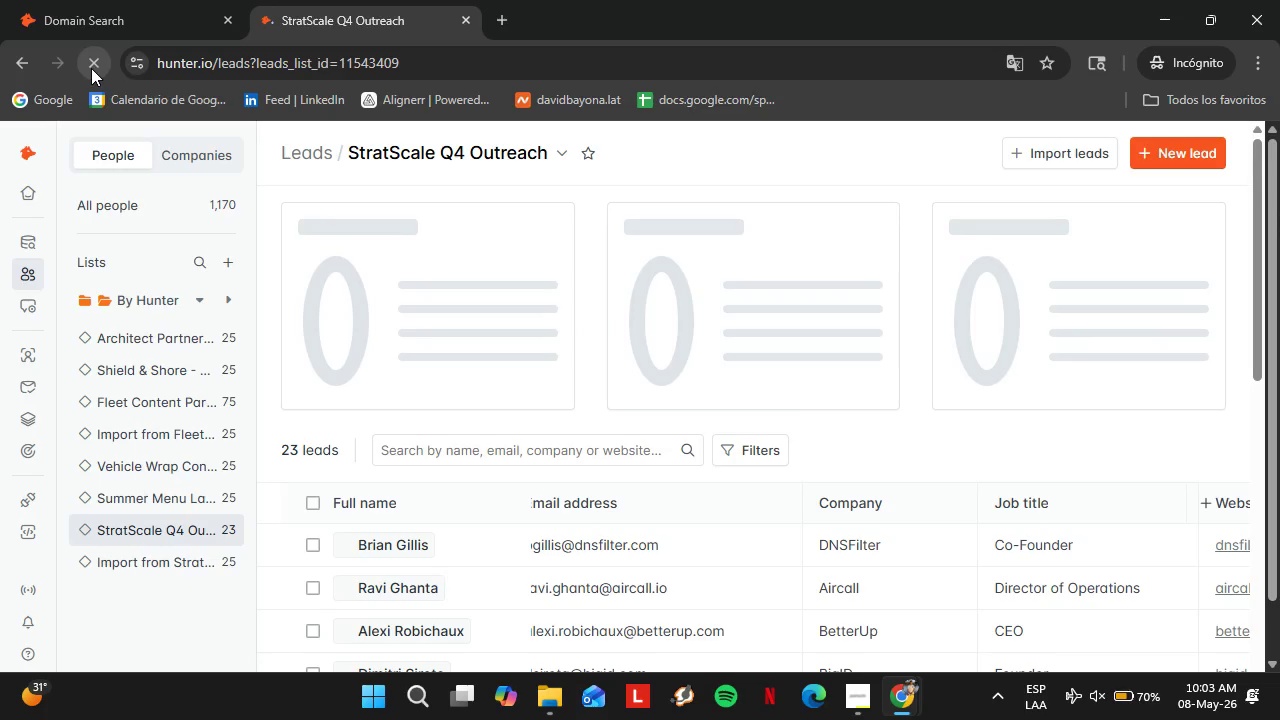 
wait(10.39)
 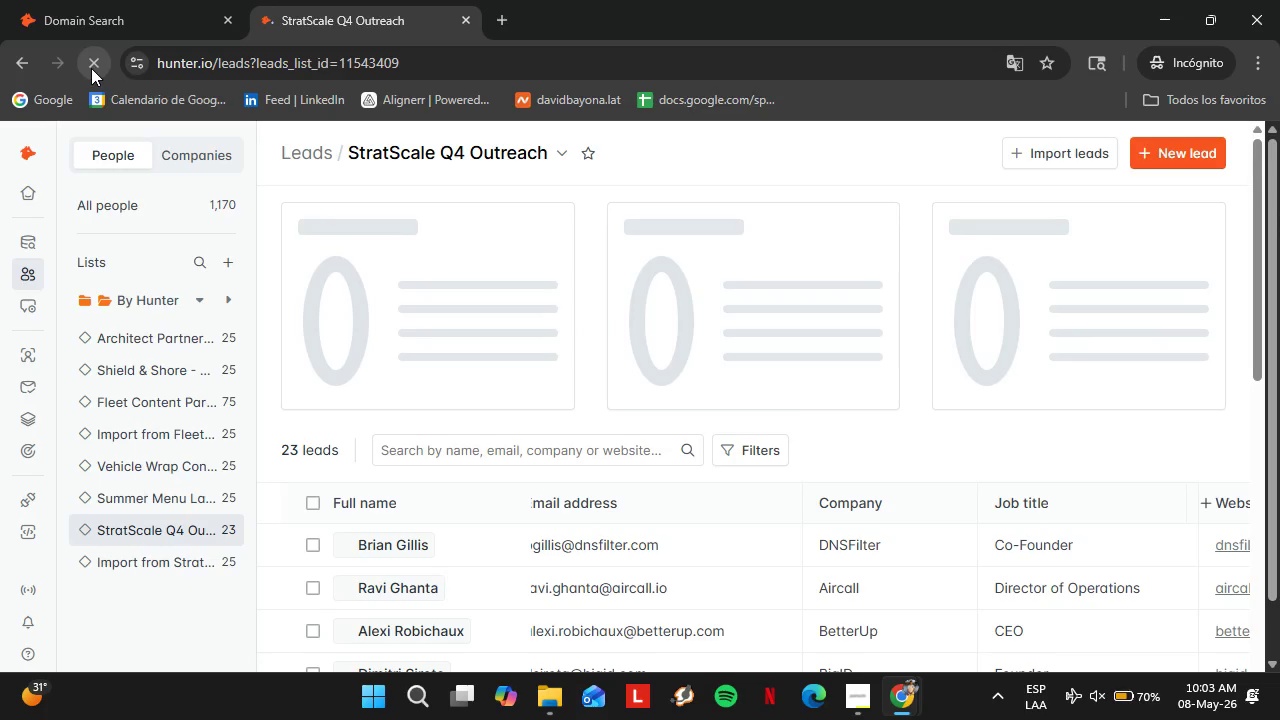 
scroll: coordinate [672, 486], scroll_direction: down, amount: 9.0
 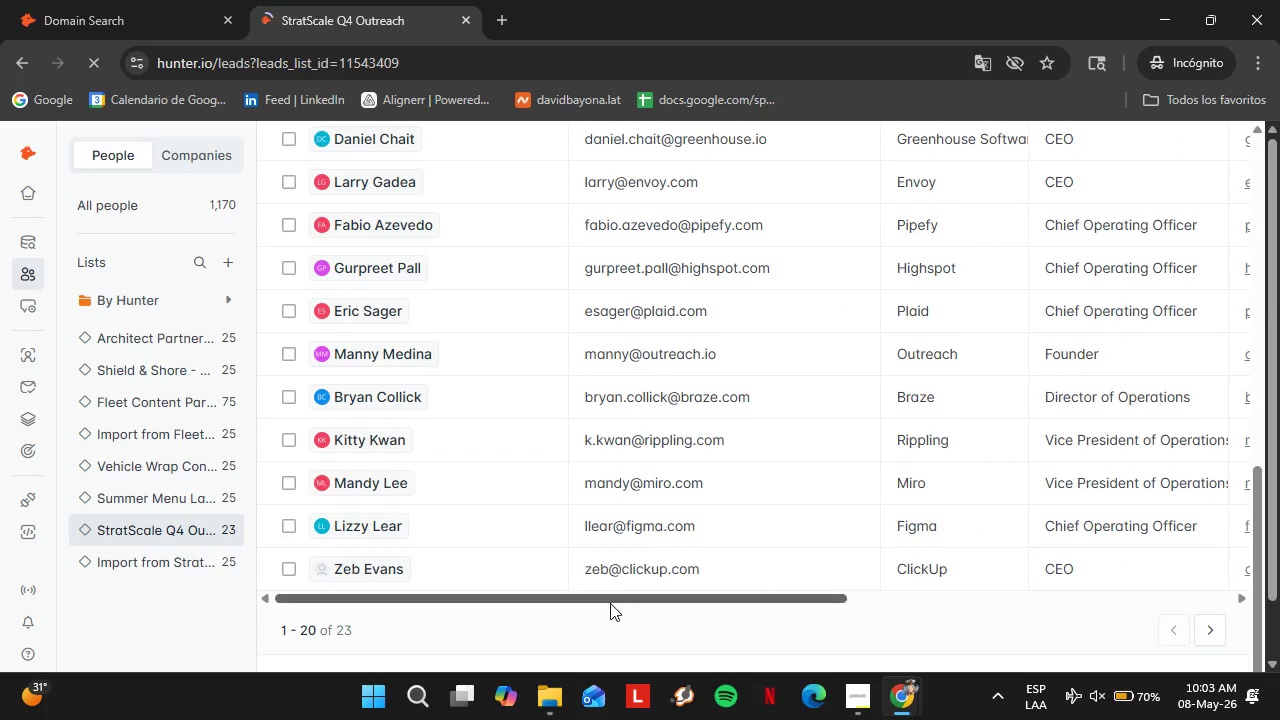 
left_click_drag(start_coordinate=[610, 603], to_coordinate=[1139, 642])
 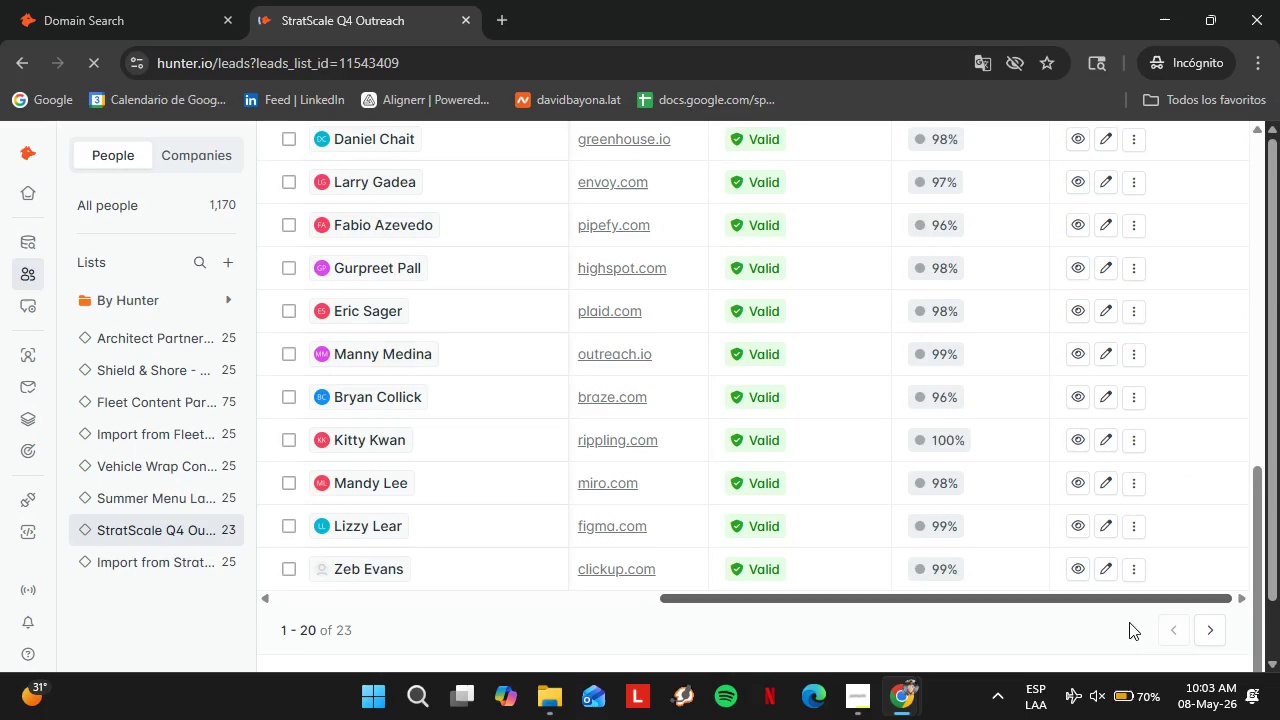 
scroll: coordinate [1010, 506], scroll_direction: up, amount: 7.0
 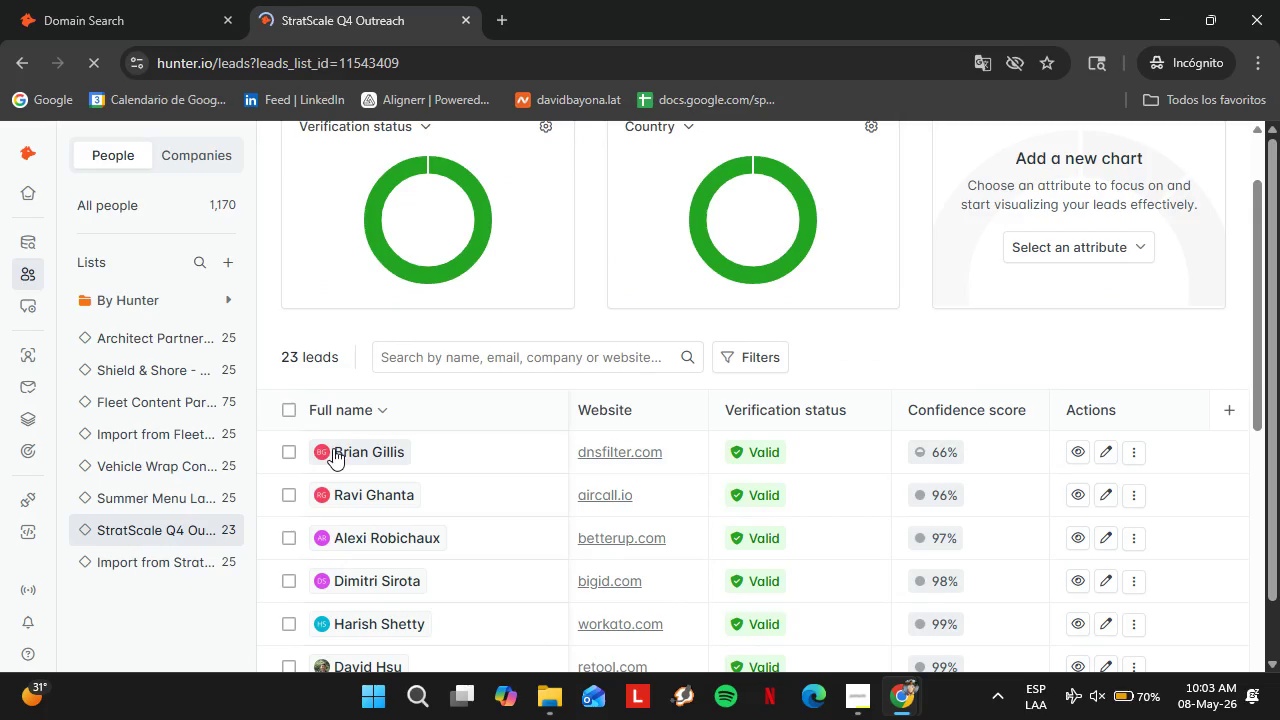 
left_click([287, 451])
 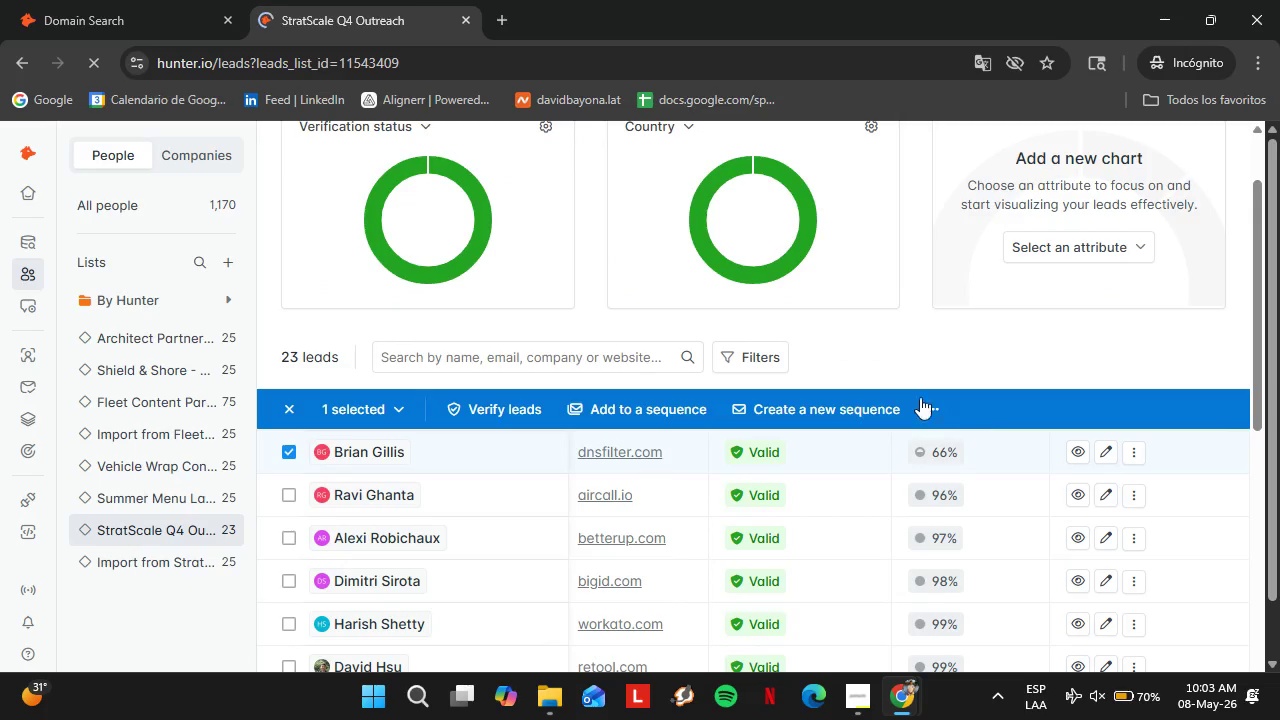 
left_click([919, 397])
 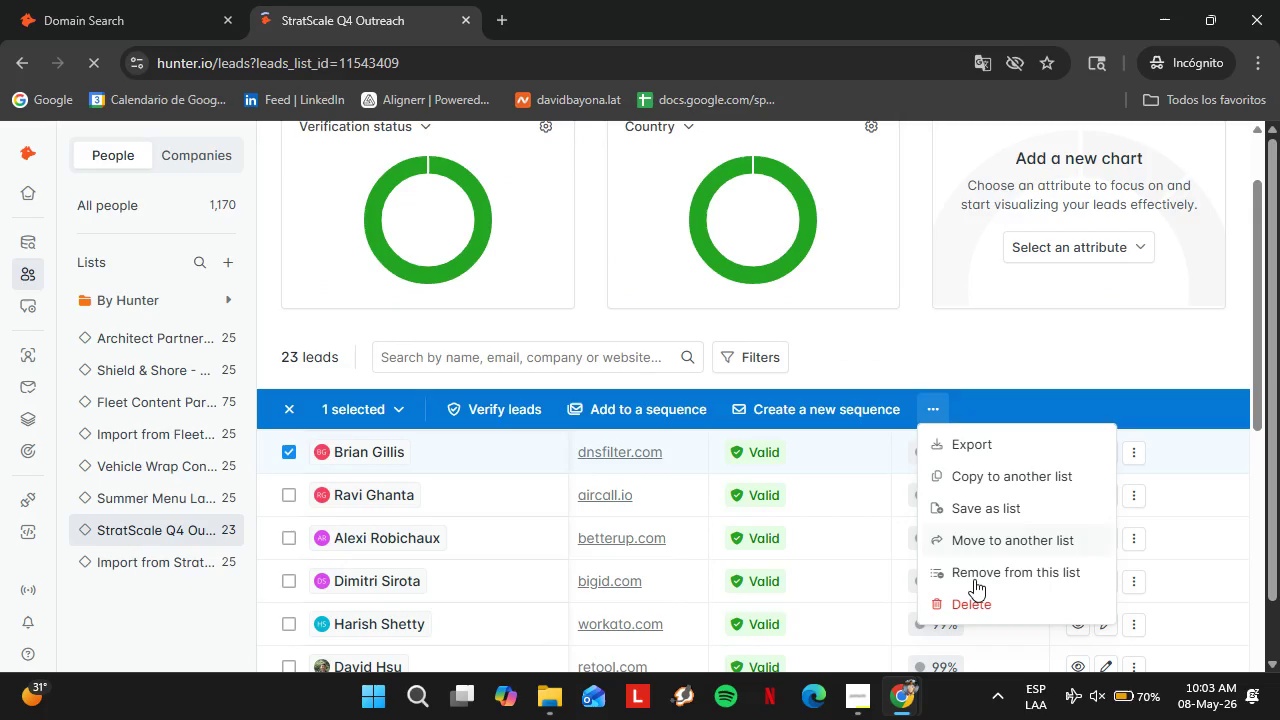 
left_click([974, 579])
 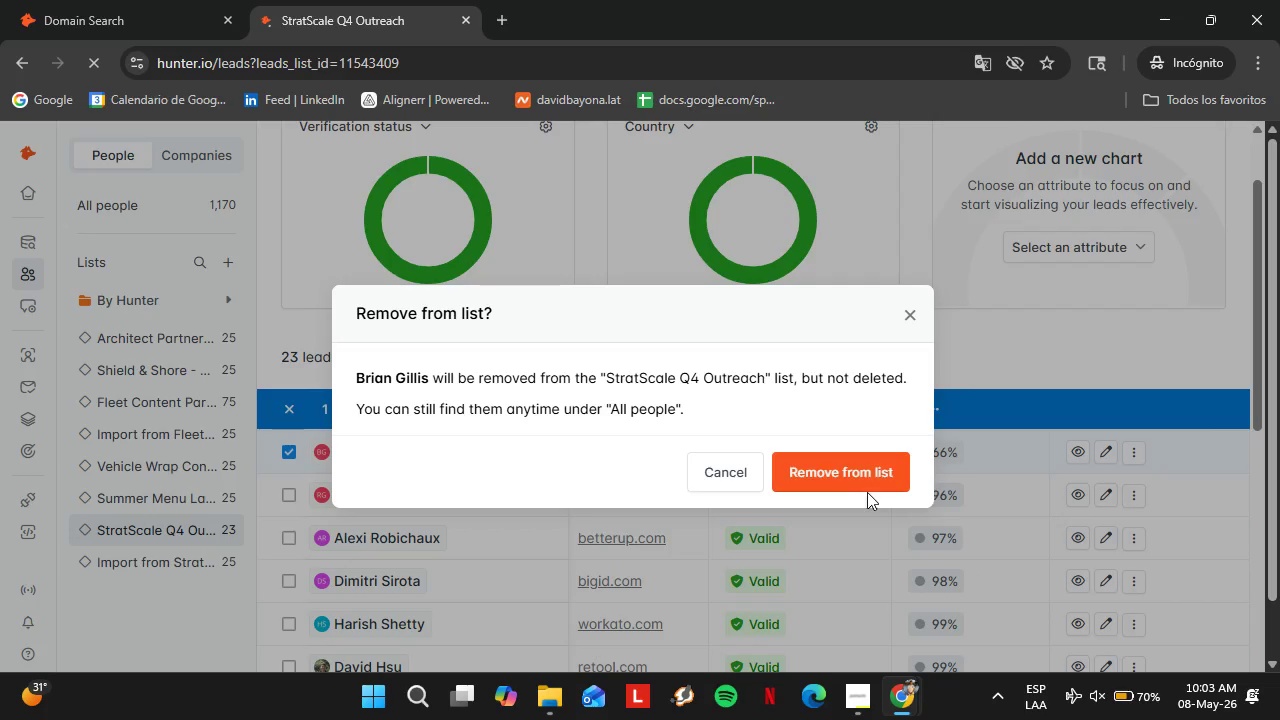 
left_click([844, 466])
 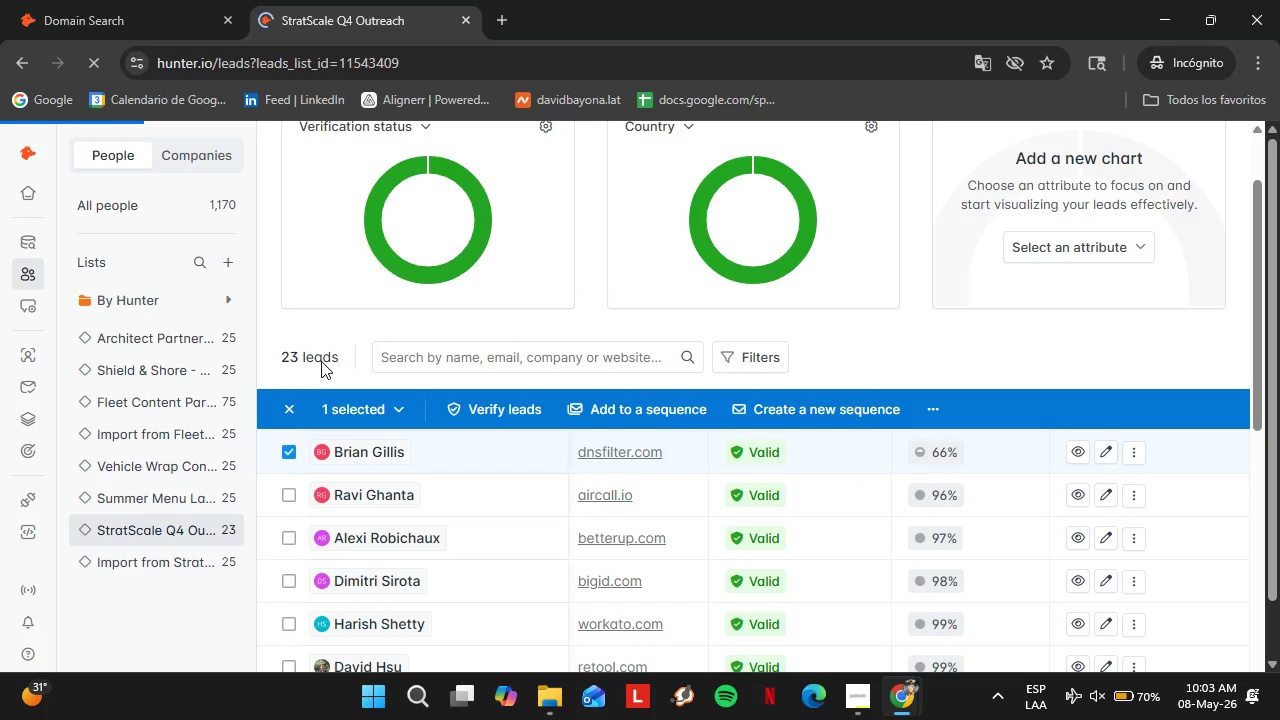 
left_click([116, 0])
 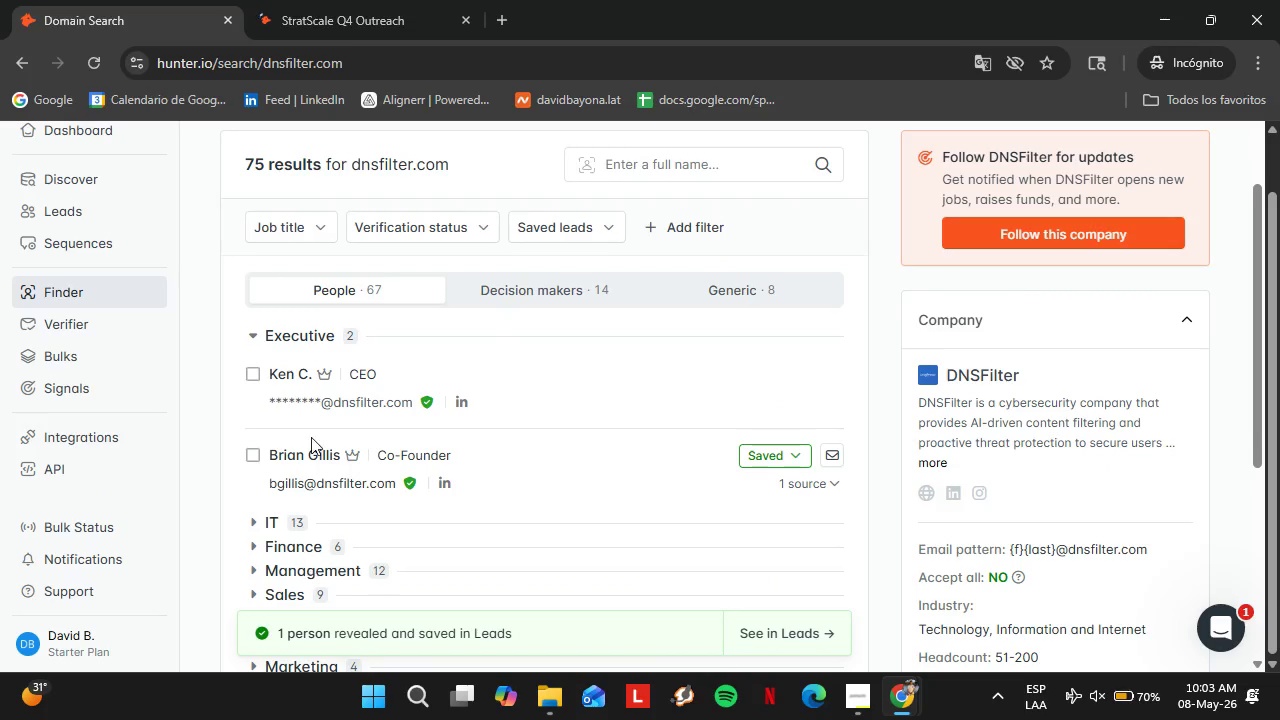 
left_click([298, 241])
 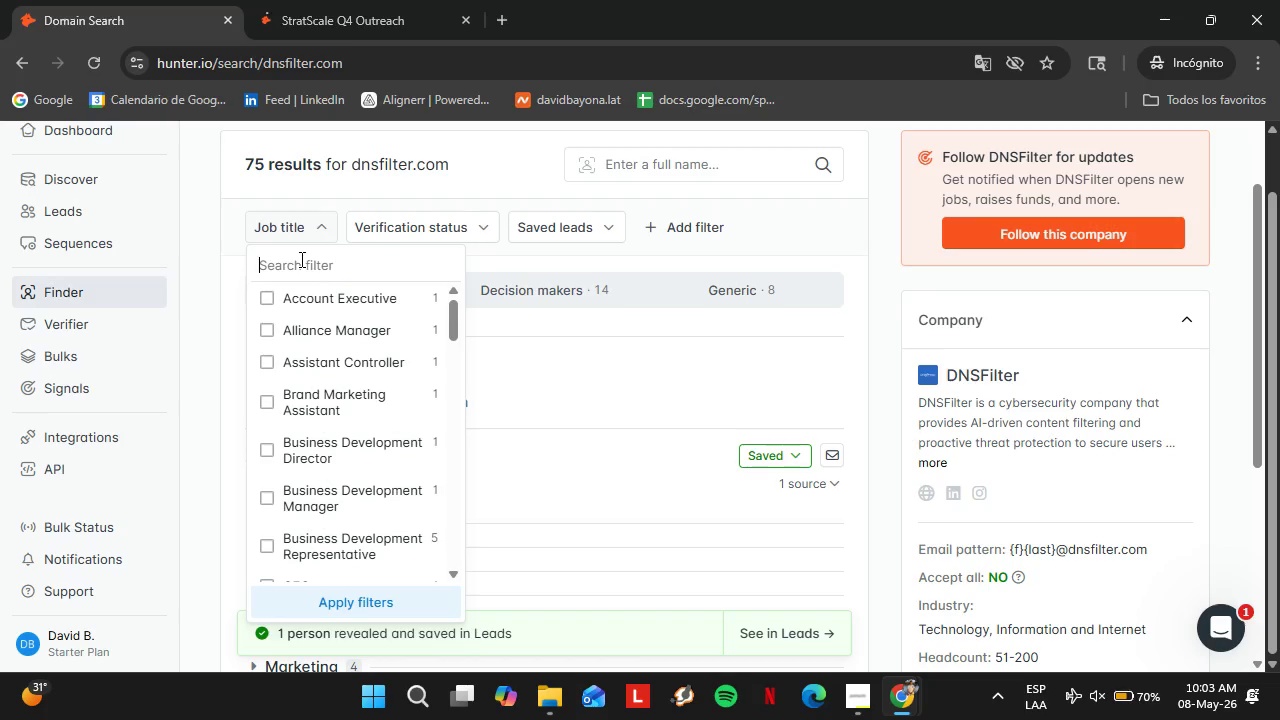 
type(coo)
key(Backspace)
key(Backspace)
key(Backspace)
type(oper)
key(Backspace)
key(Backspace)
key(Backspace)
key(Backspace)
key(Backspace)
type(ceo)
key(Backspace)
key(Backspace)
type(hie)
key(Backspace)
key(Backspace)
key(Backspace)
key(Backspace)
type(ceo)
 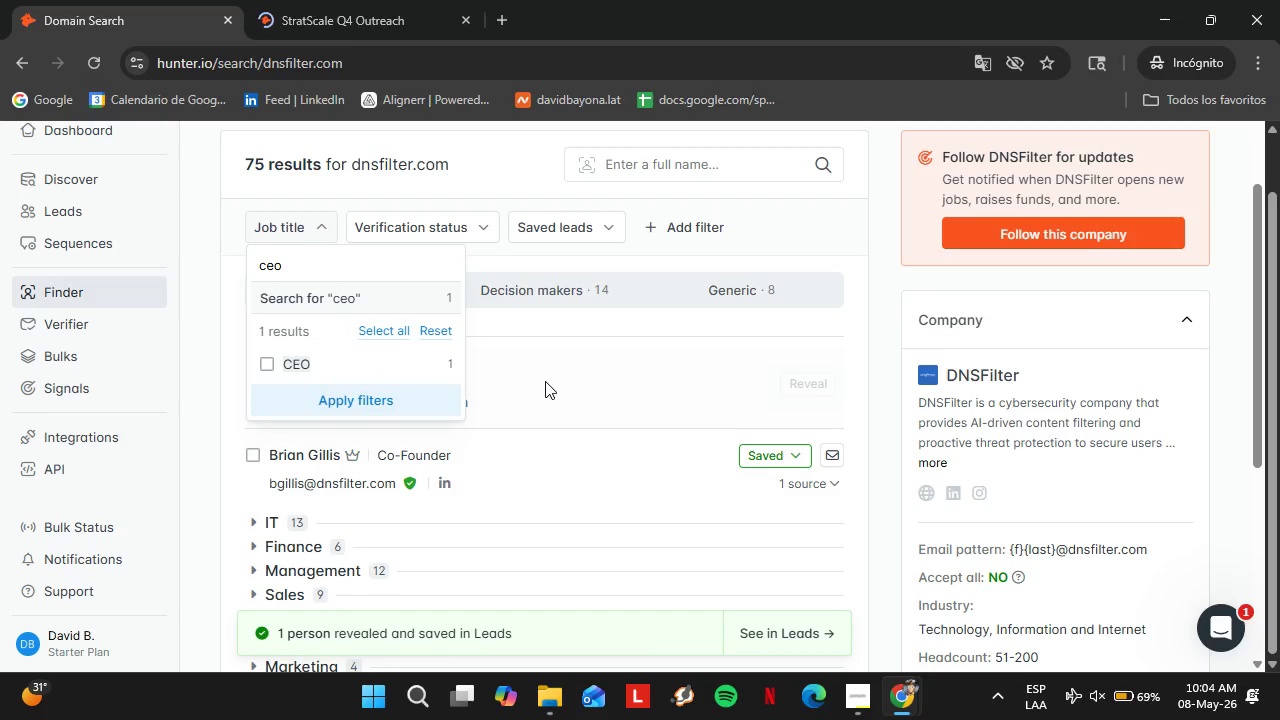 
left_click([695, 389])
 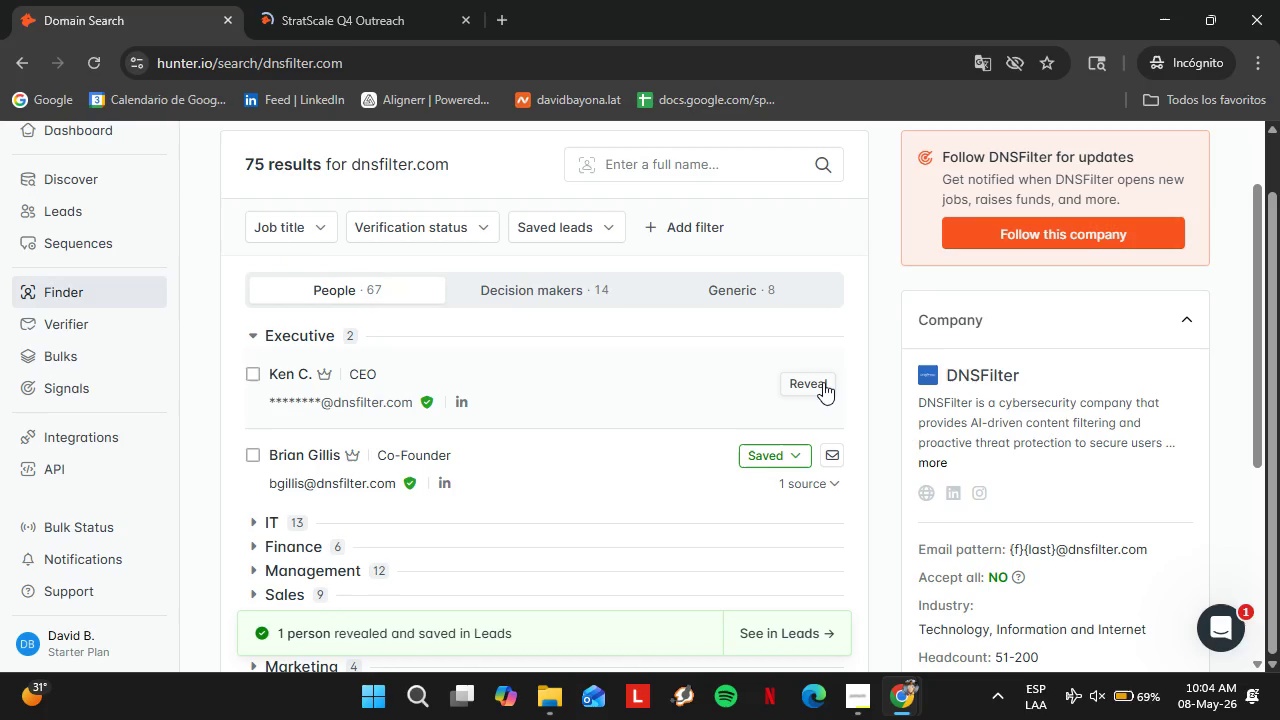 
left_click([820, 382])
 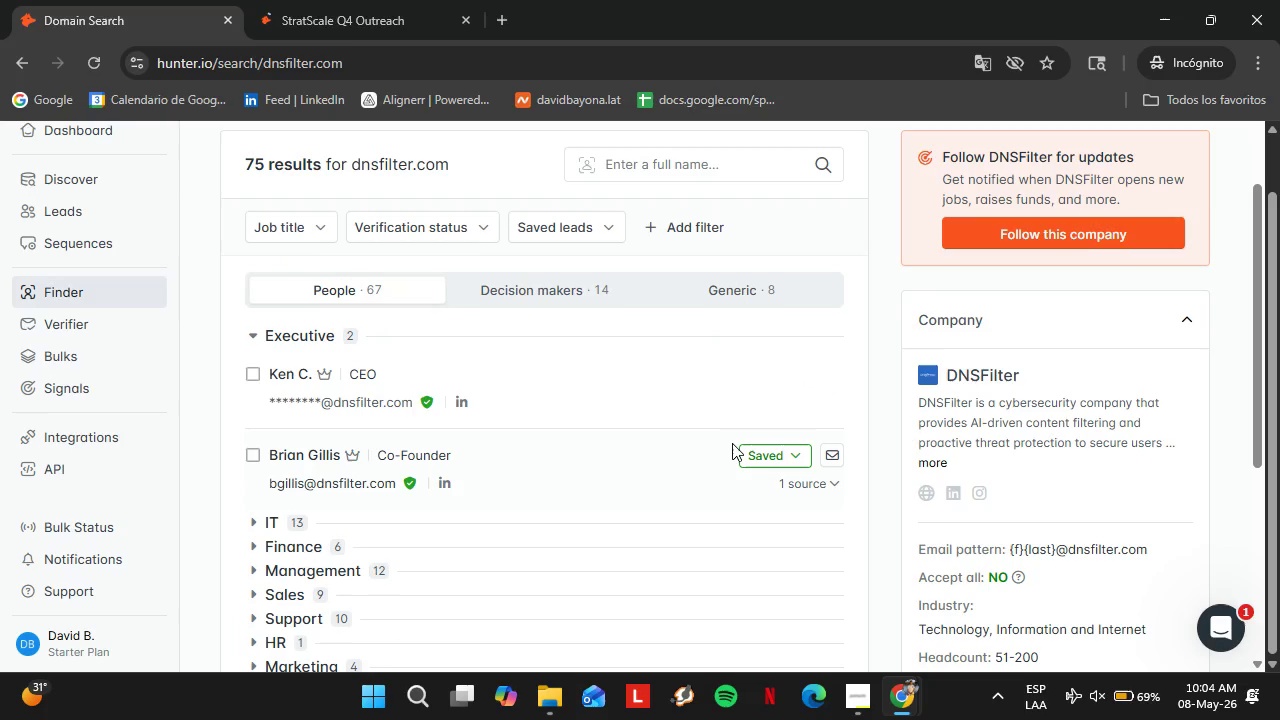 
mouse_move([819, 403])
 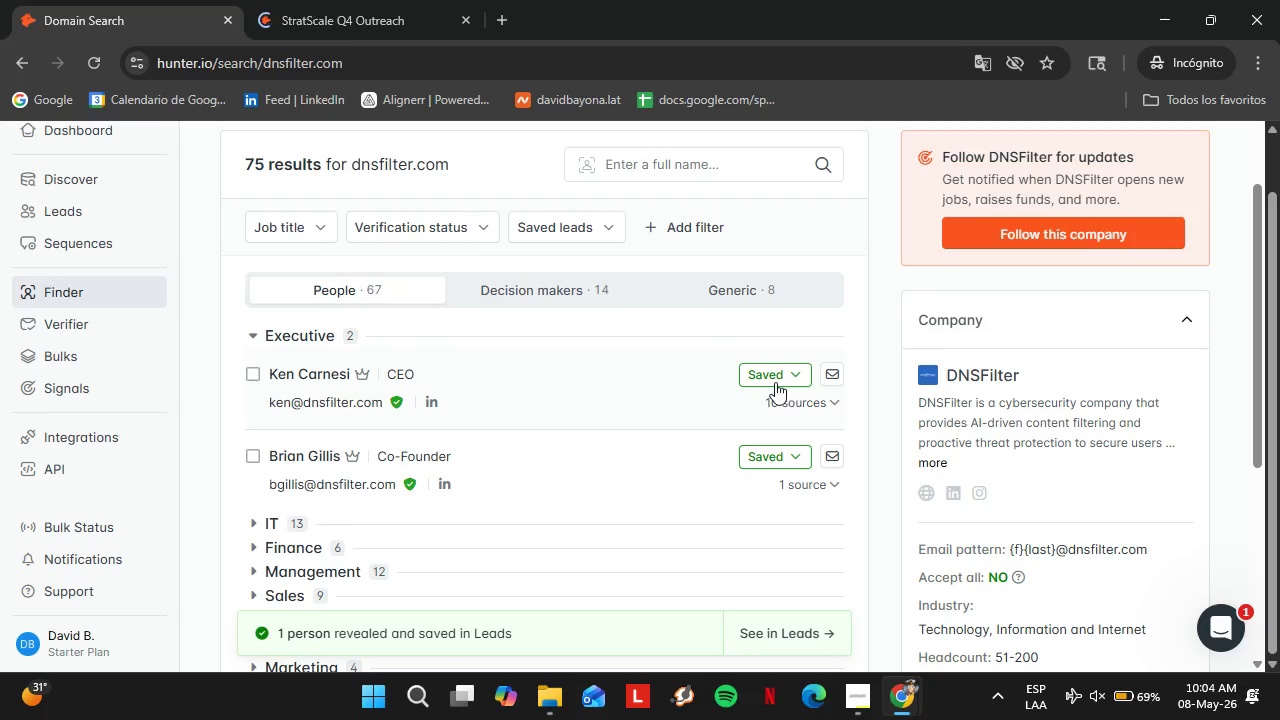 
left_click([770, 375])
 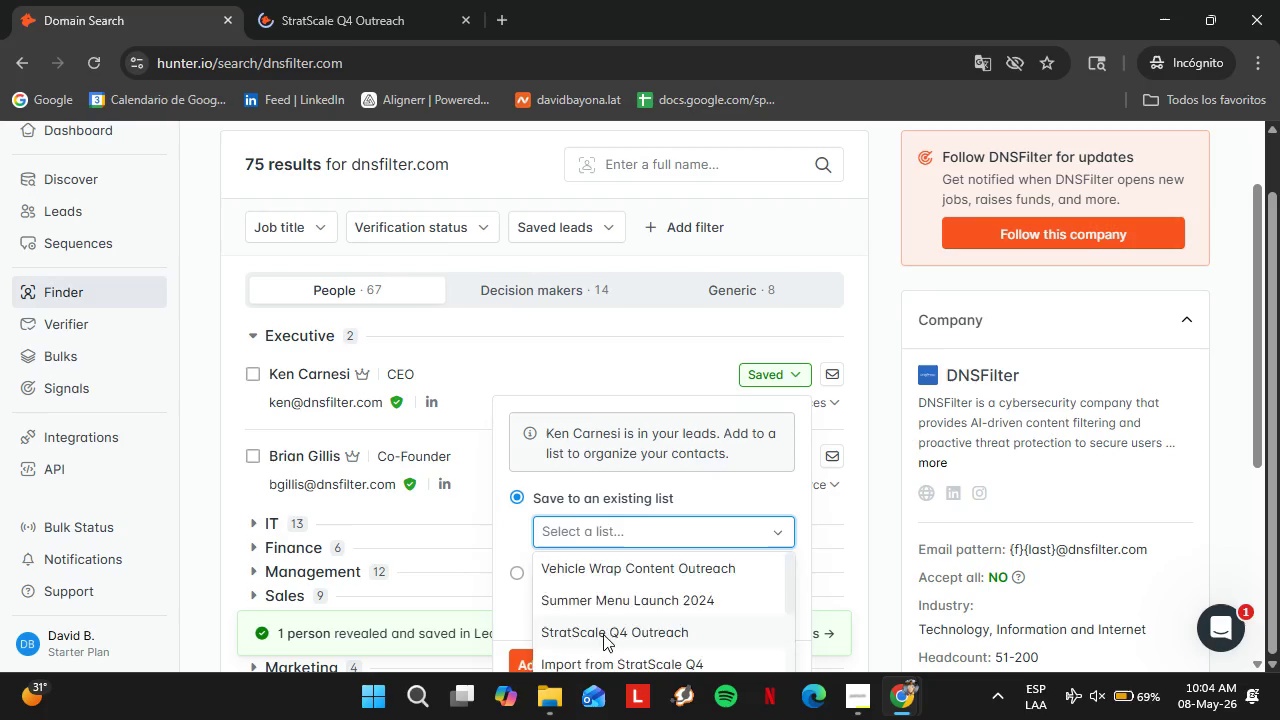 
scroll: coordinate [598, 481], scroll_direction: down, amount: 1.0
 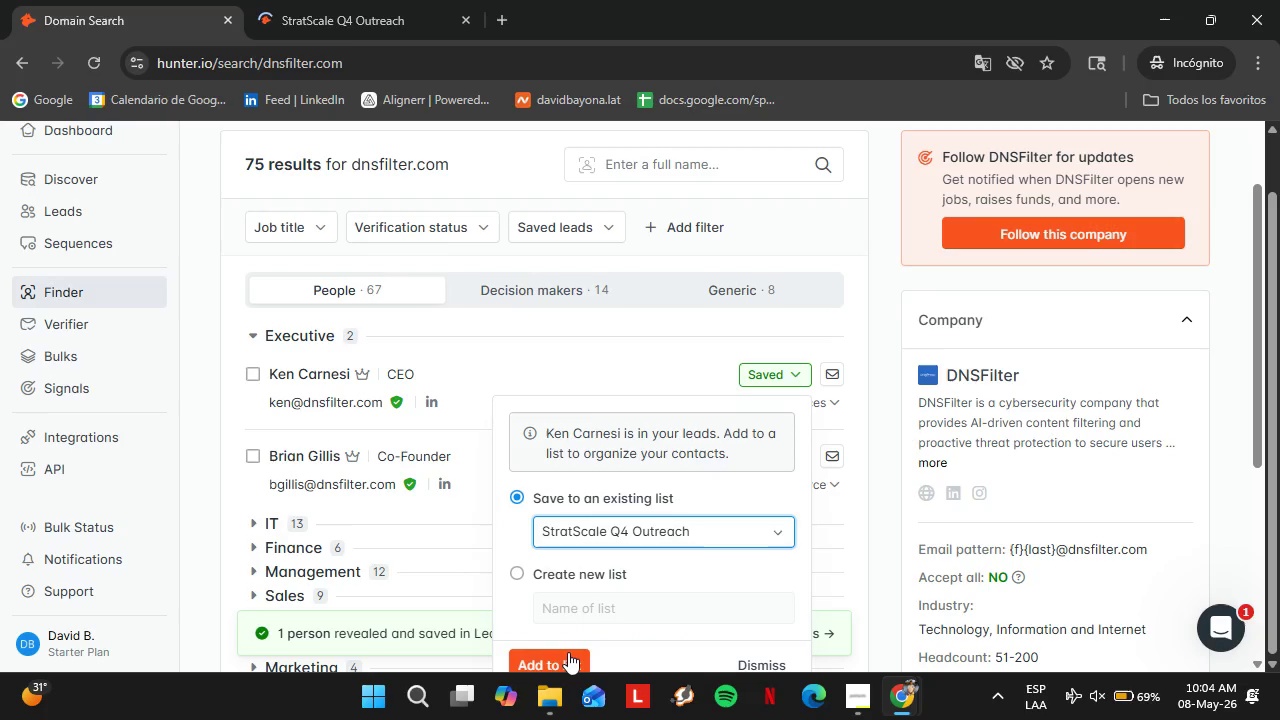 
left_click([568, 653])
 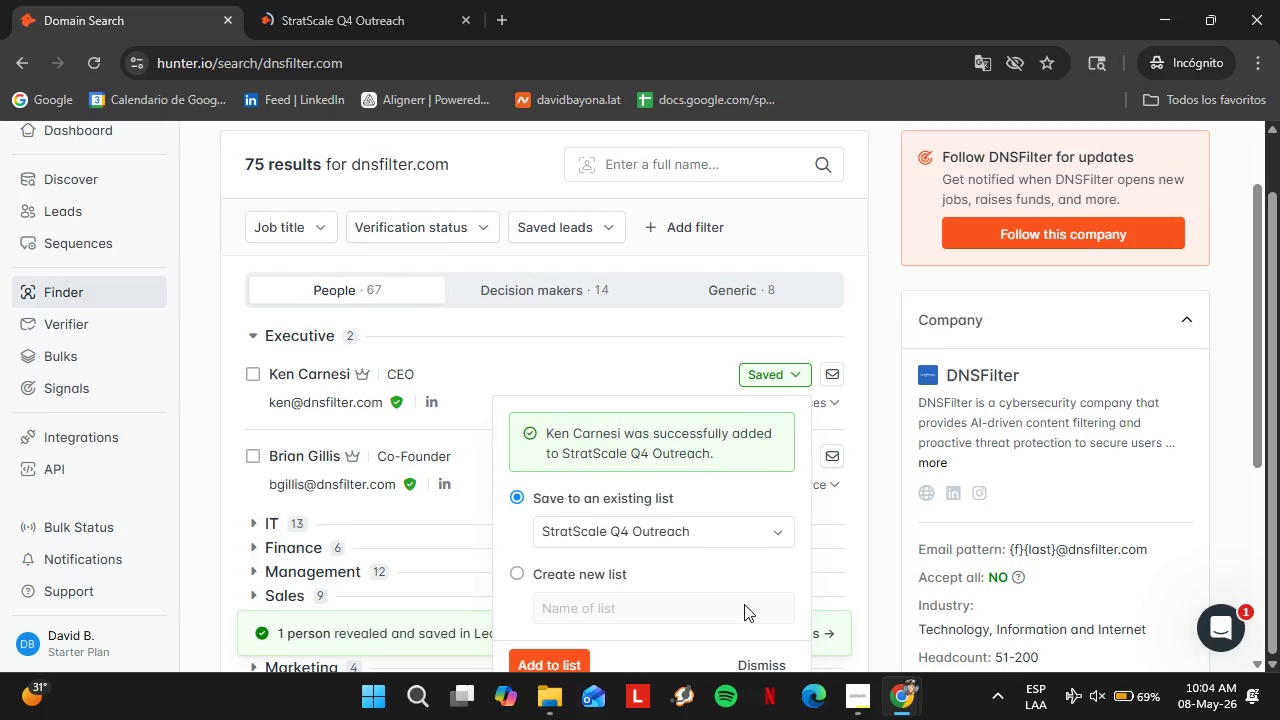 
wait(24.09)
 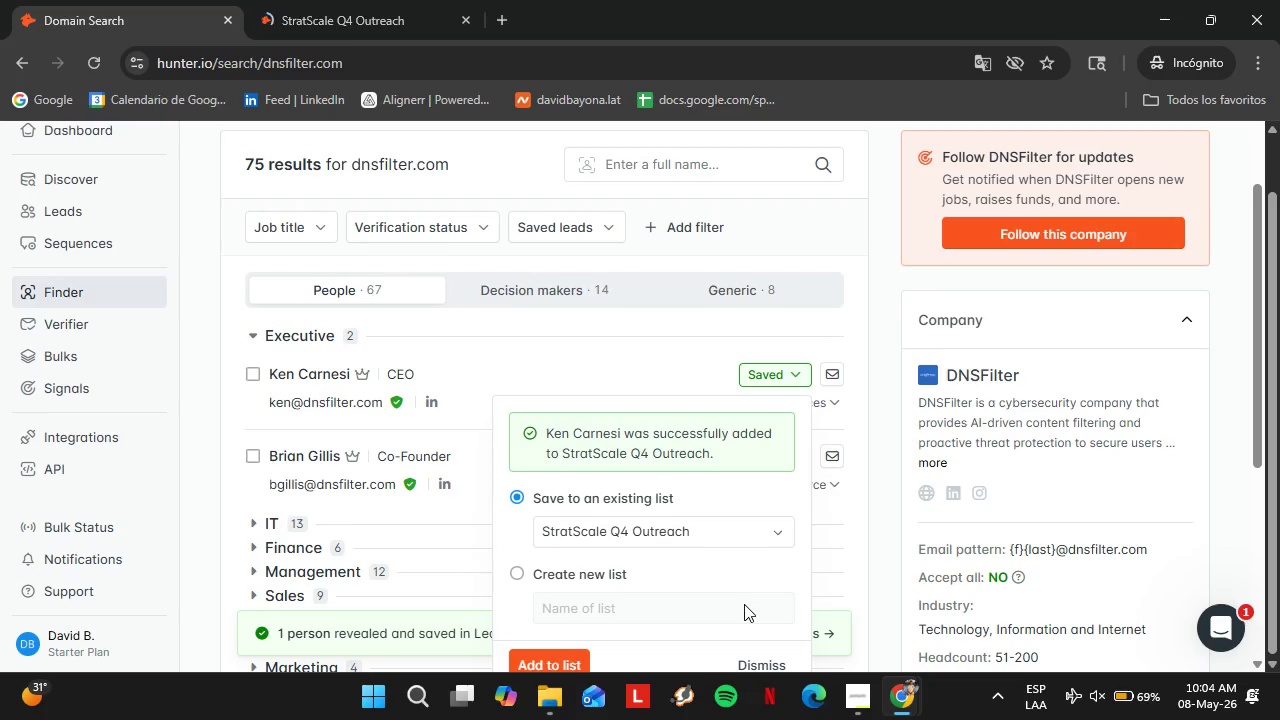 
left_click([401, 0])
 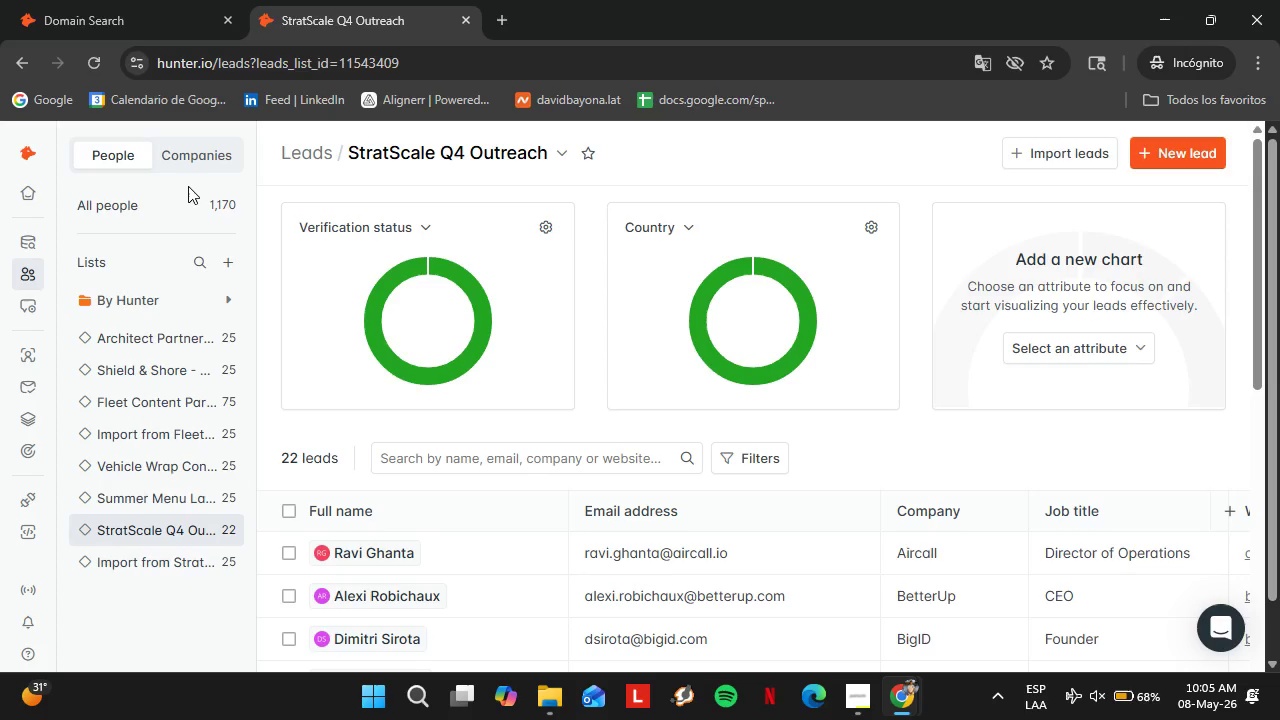 
wait(22.53)
 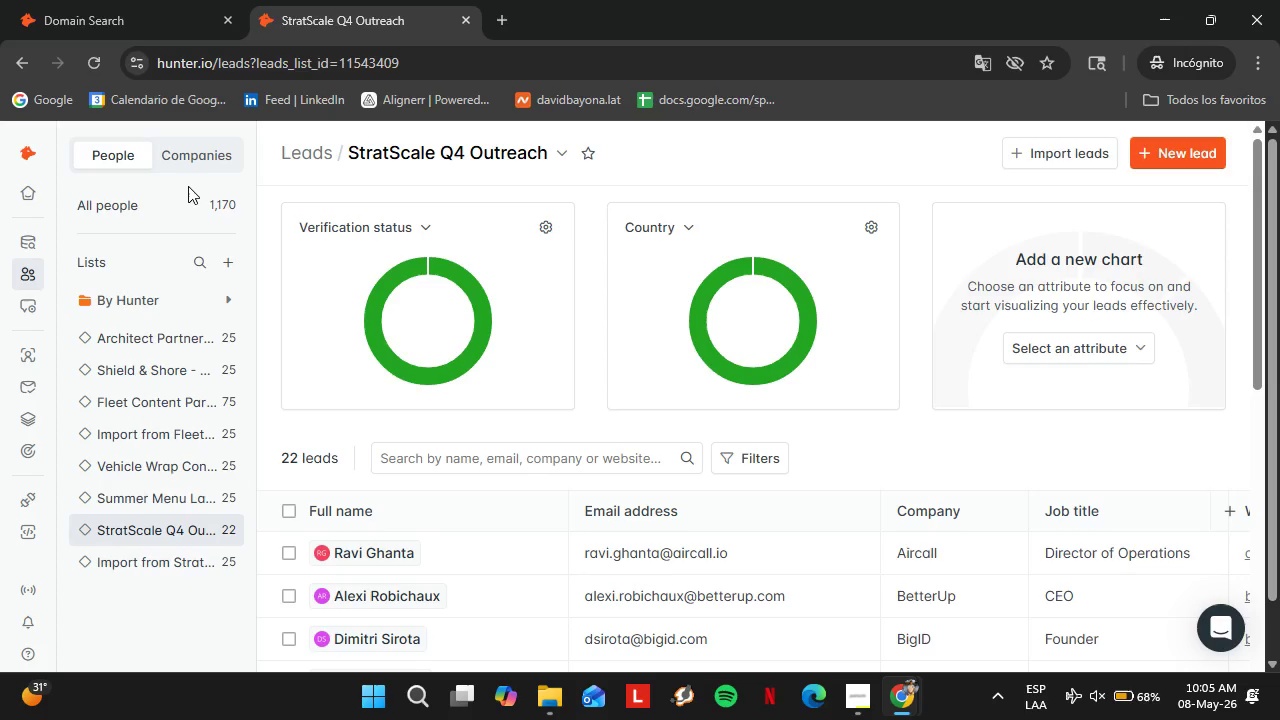 
scroll: coordinate [608, 455], scroll_direction: down, amount: 13.0
 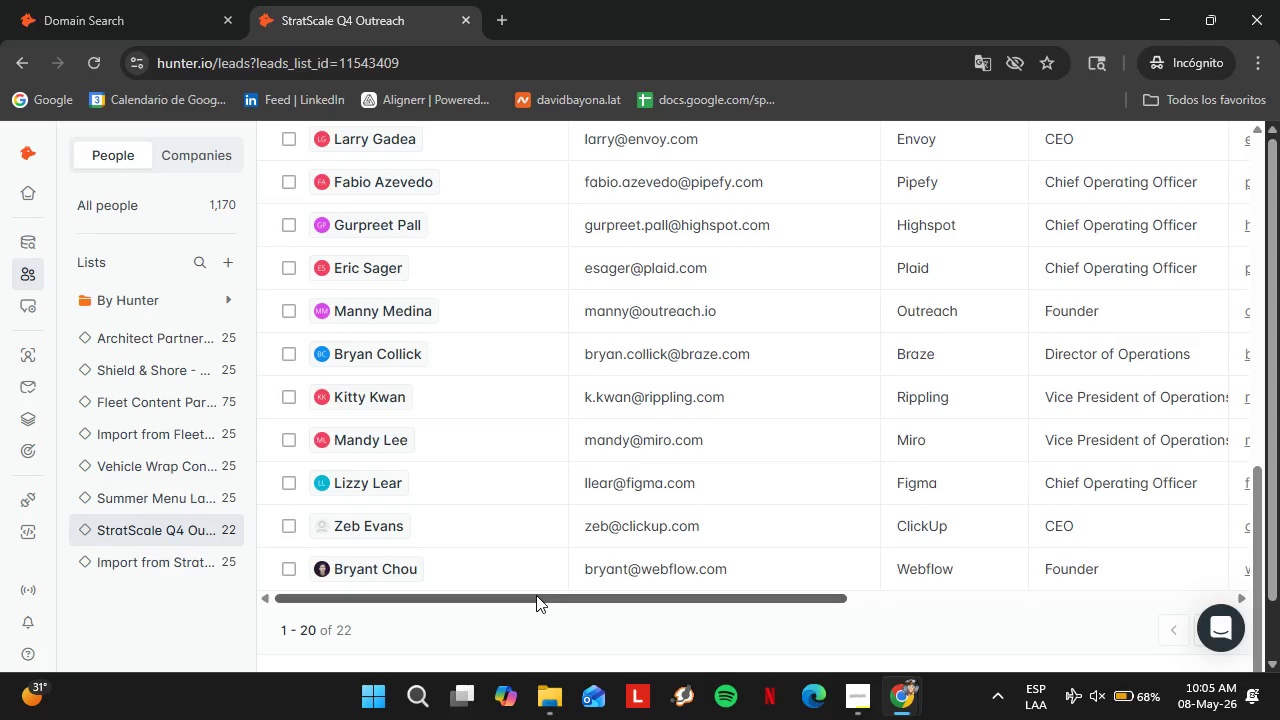 
left_click_drag(start_coordinate=[536, 595], to_coordinate=[948, 647])
 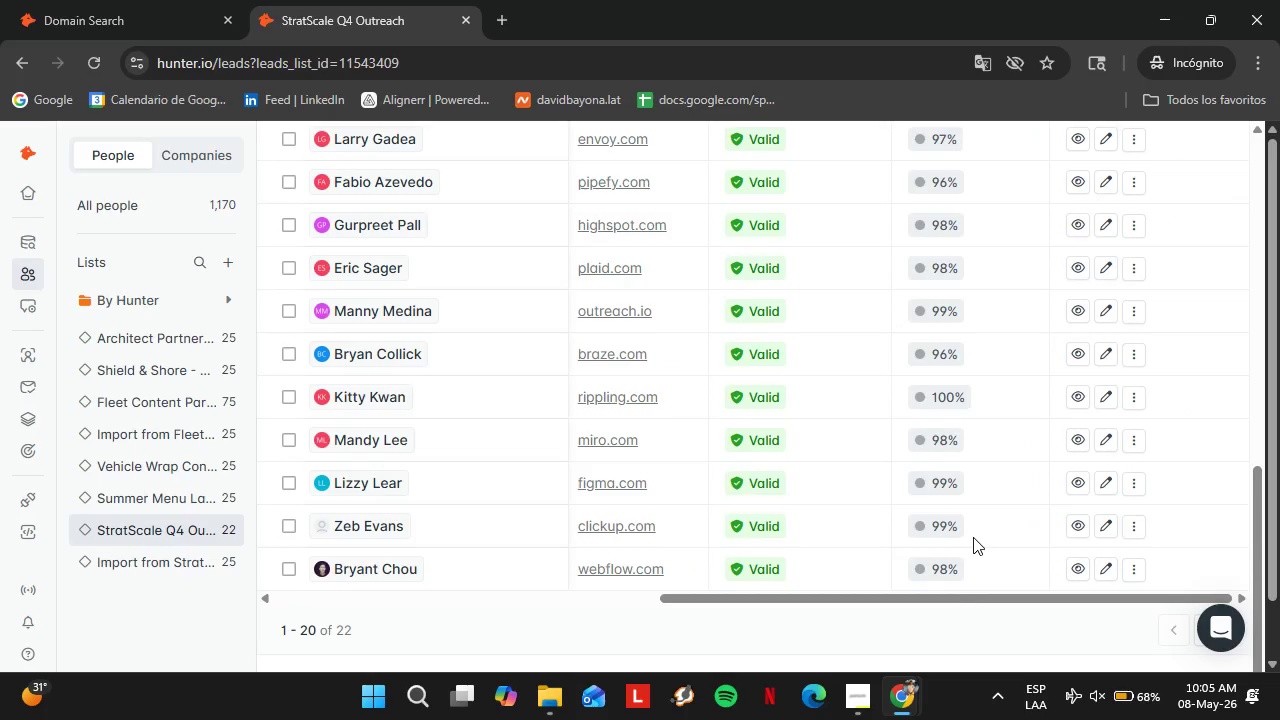 
scroll: coordinate [970, 527], scroll_direction: up, amount: 6.0
 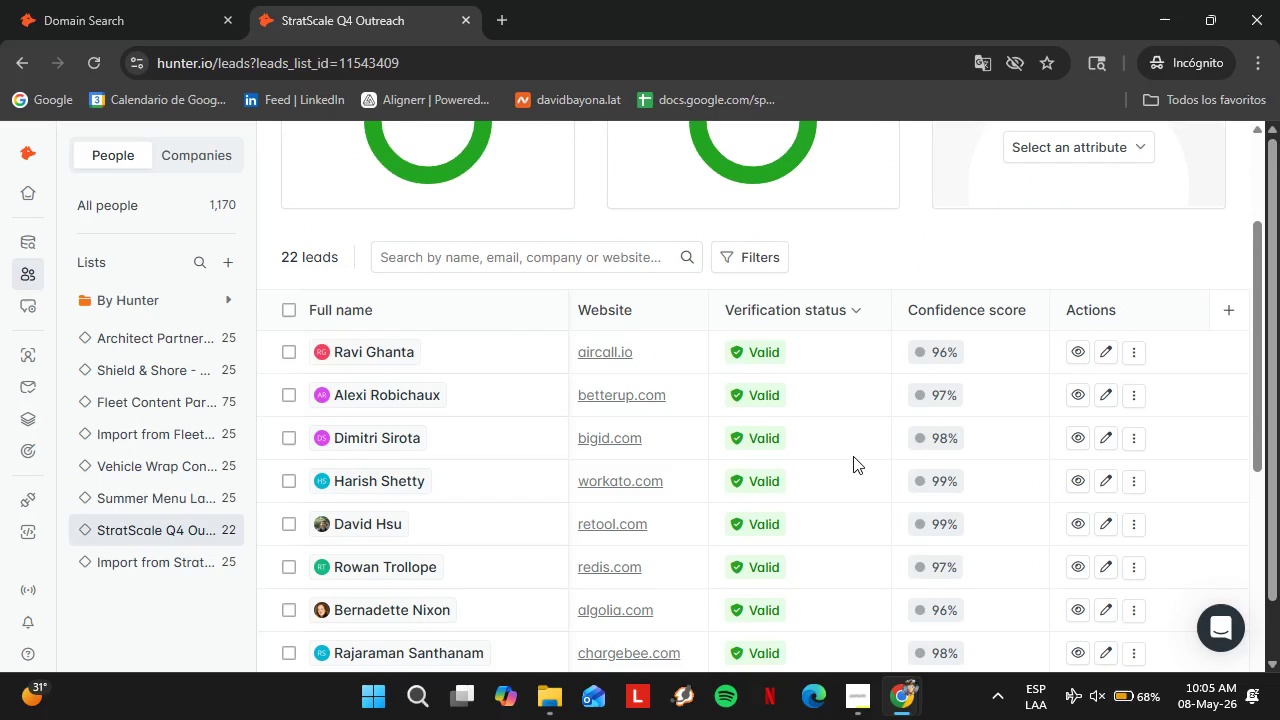 
wait(6.43)
 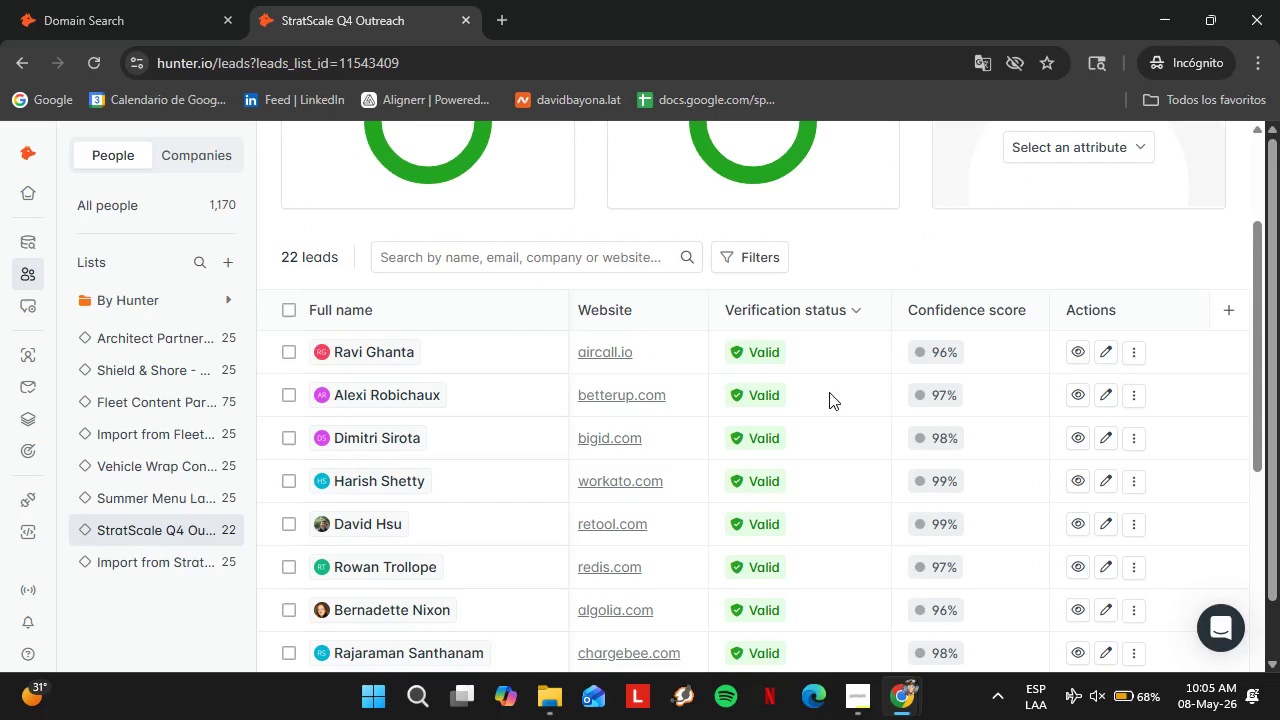 
scroll: coordinate [858, 519], scroll_direction: down, amount: 9.0
 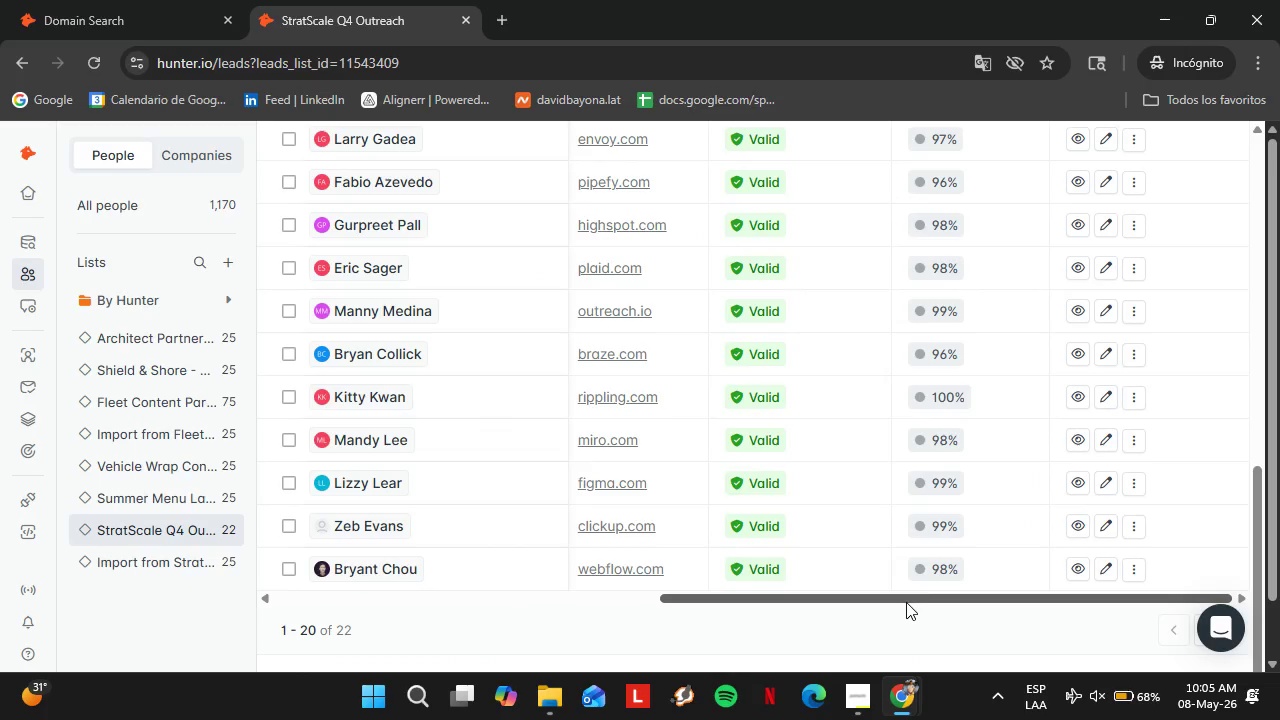 
left_click_drag(start_coordinate=[905, 602], to_coordinate=[686, 610])
 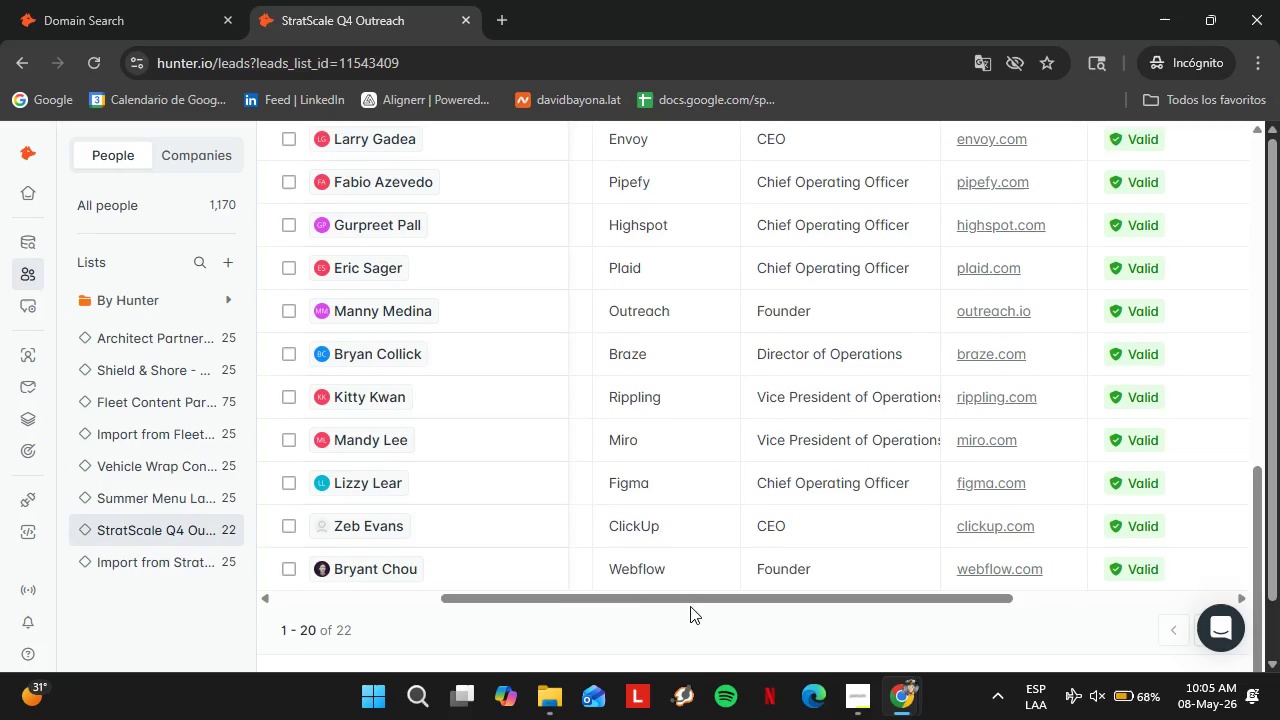 
scroll: coordinate [771, 530], scroll_direction: up, amount: 6.0
 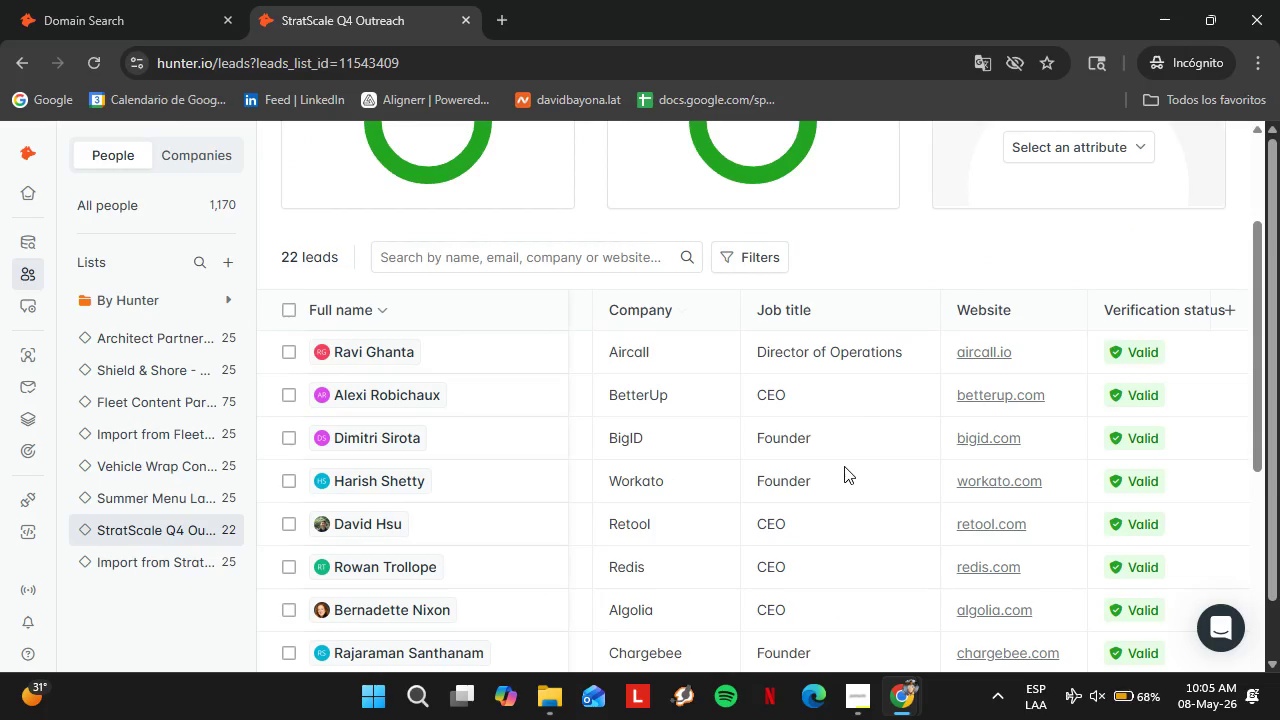 
double_click([125, 0])
 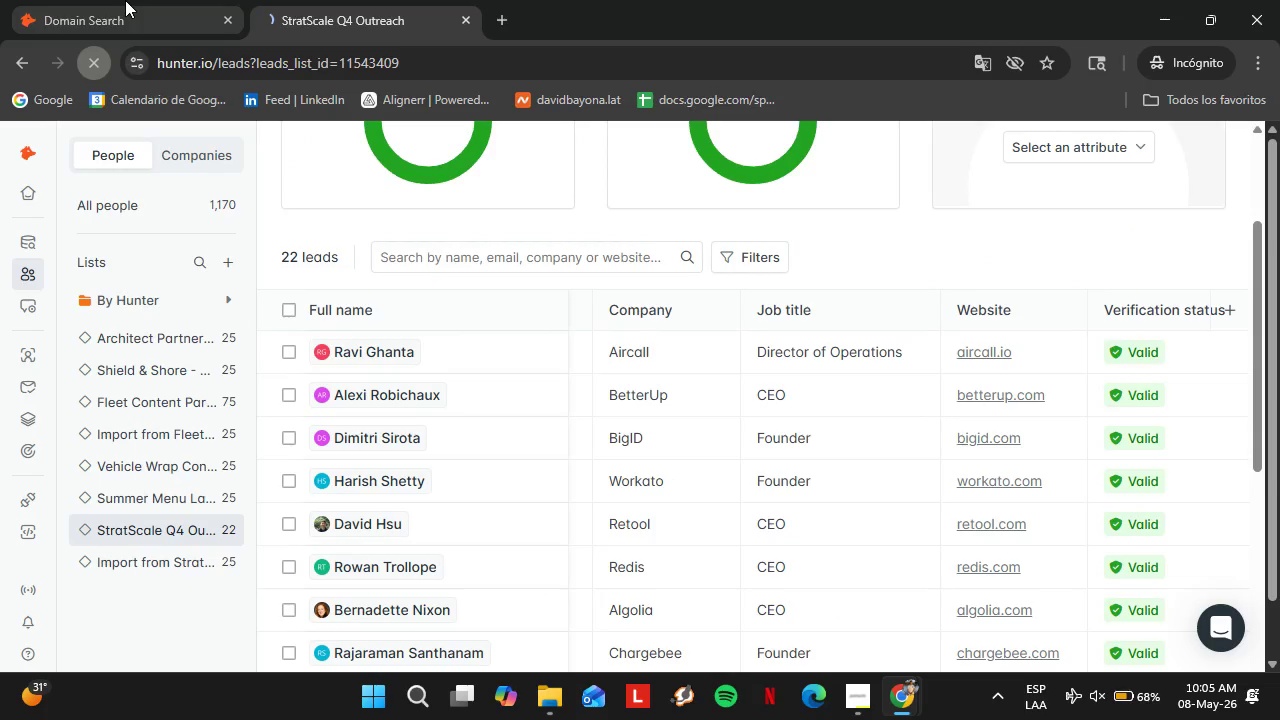 
left_click([305, 0])
 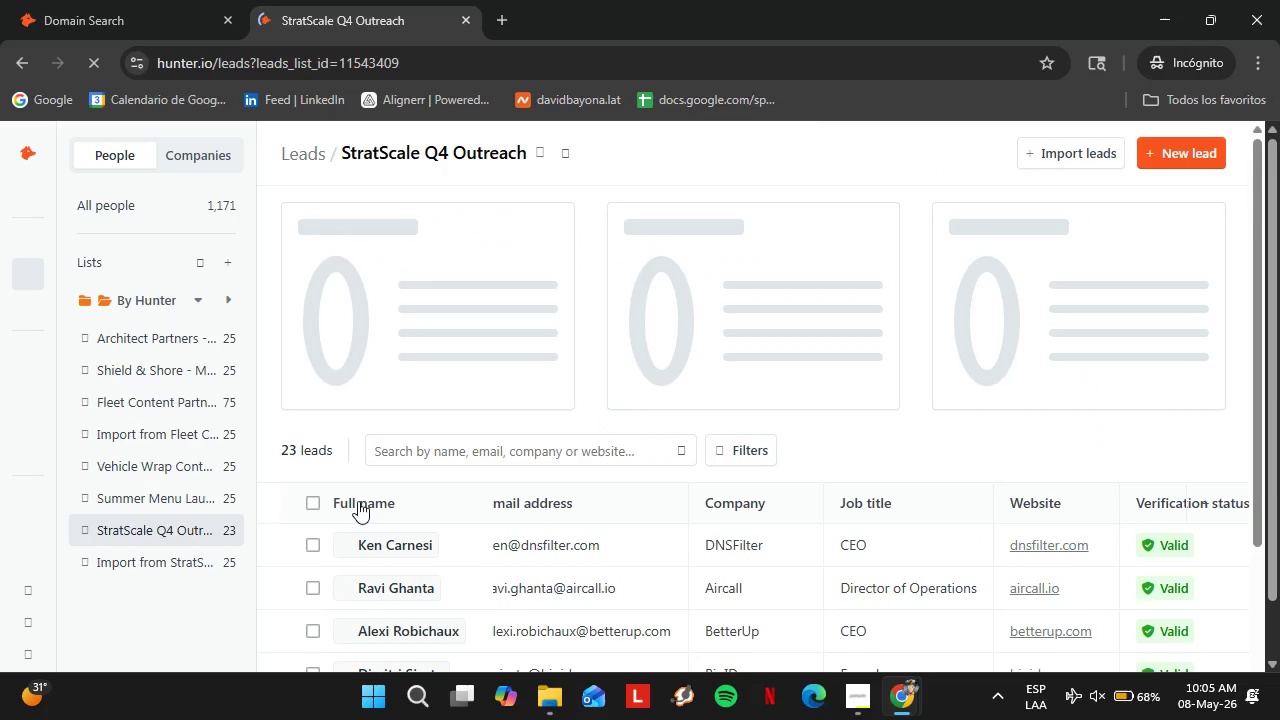 
scroll: coordinate [428, 594], scroll_direction: down, amount: 14.0
 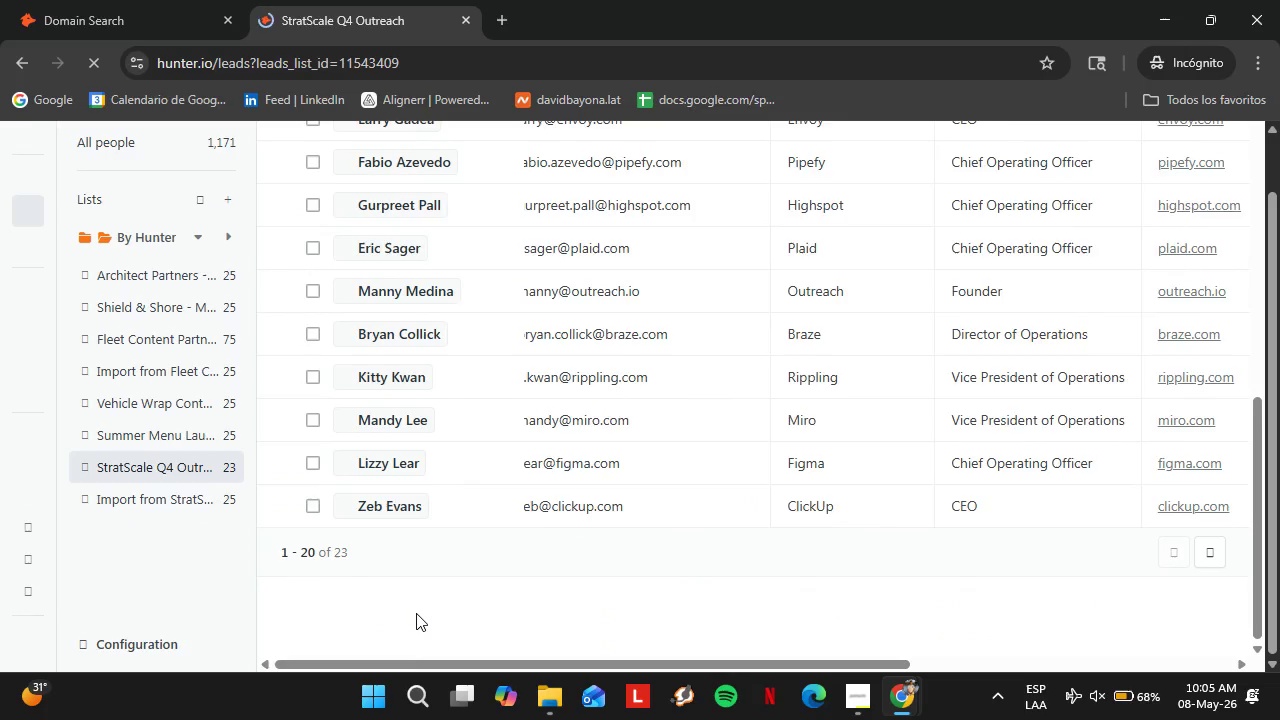 
left_click_drag(start_coordinate=[411, 657], to_coordinate=[830, 680])
 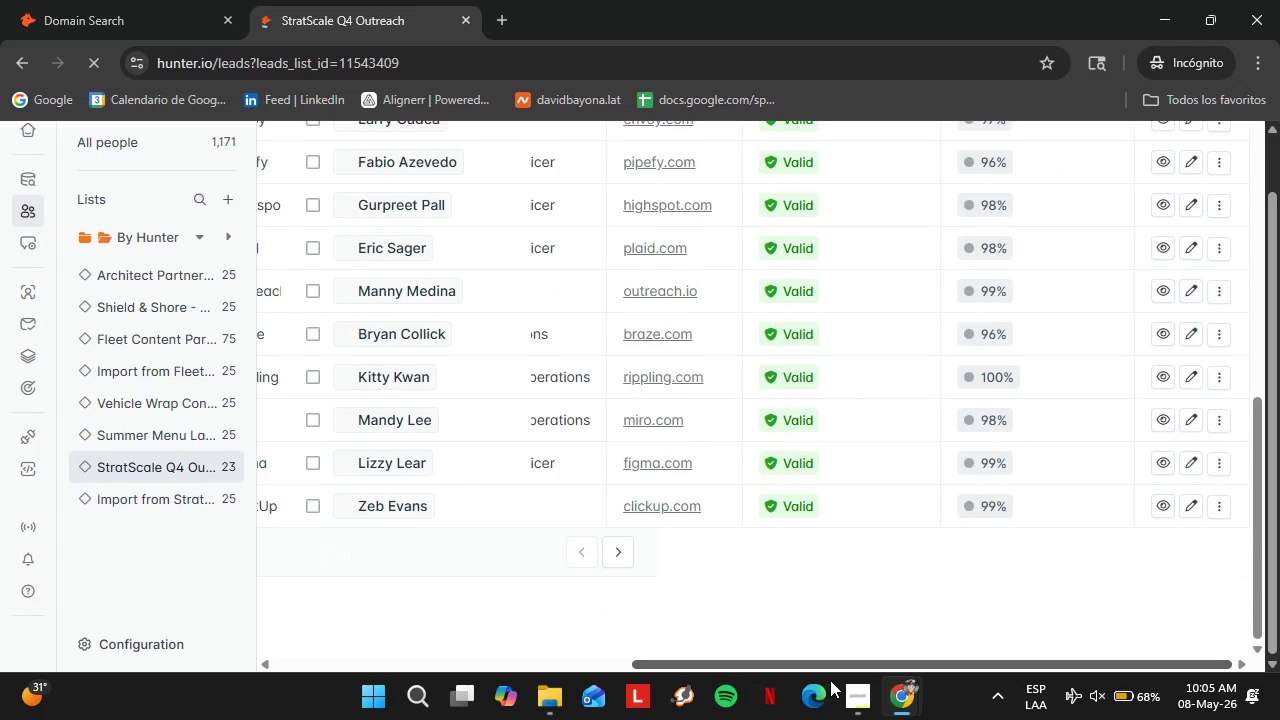 
scroll: coordinate [909, 563], scroll_direction: up, amount: 6.0
 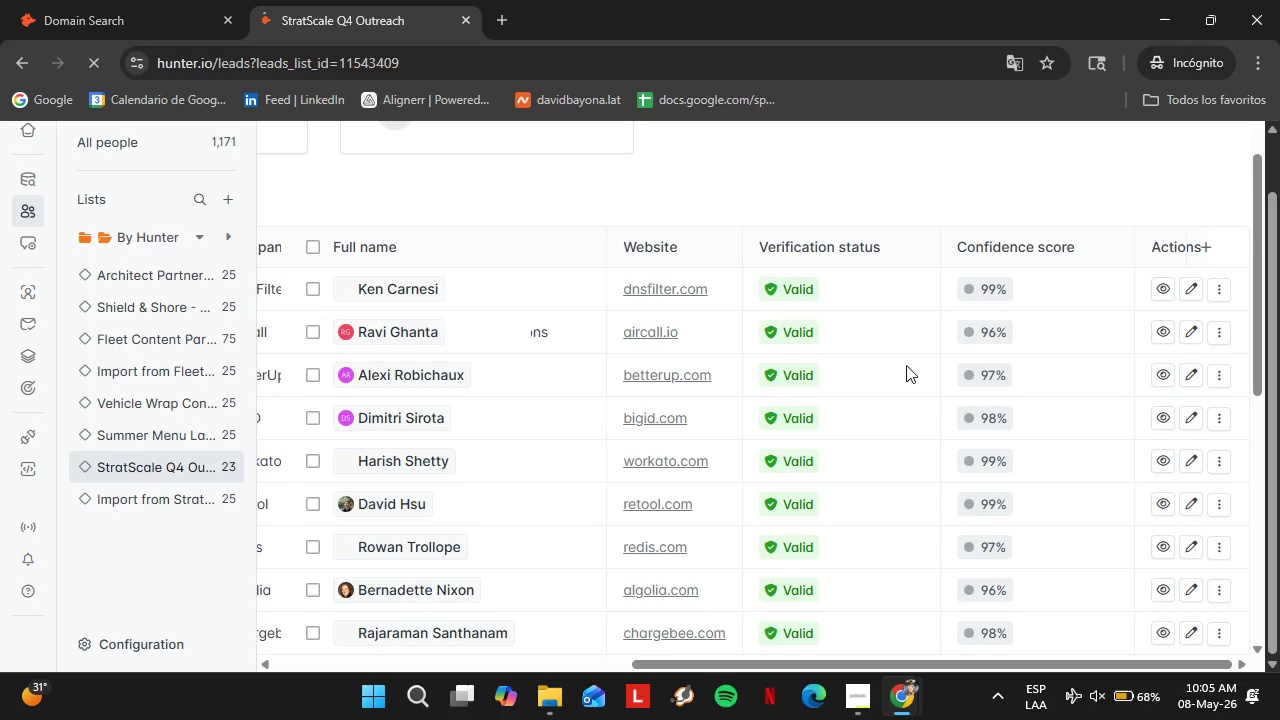 
left_click([105, 0])
 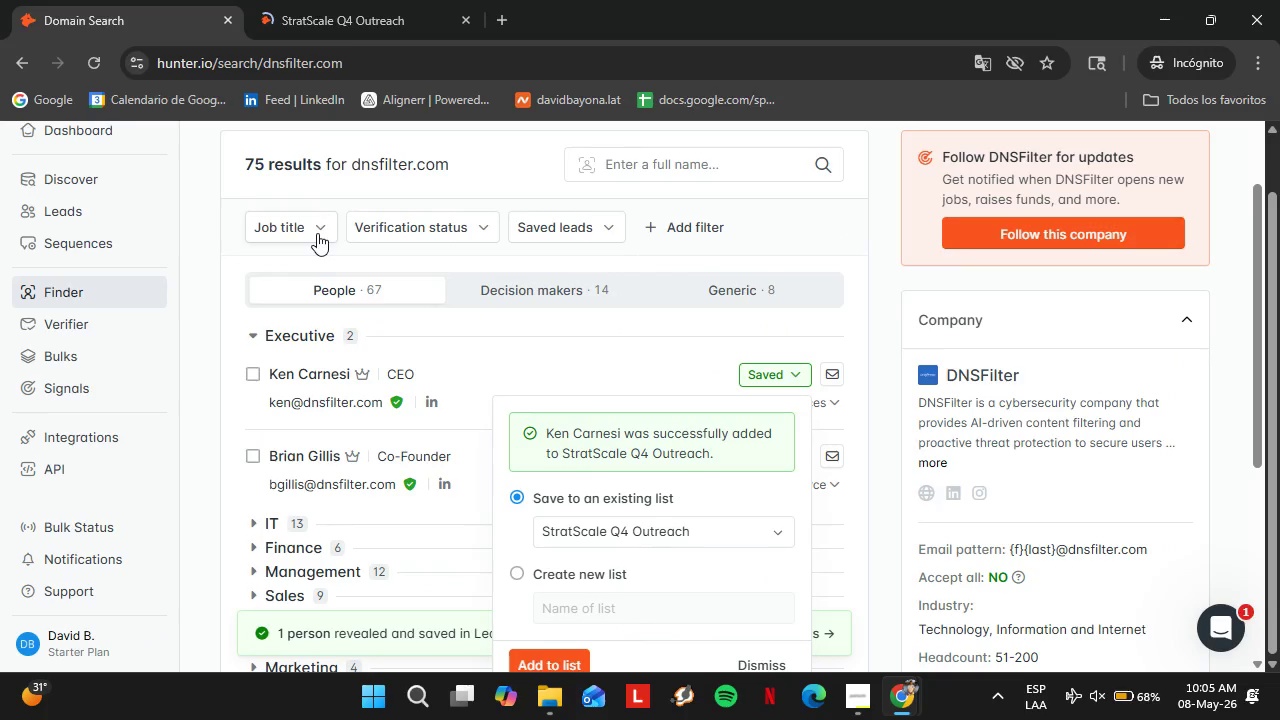 
double_click([346, 270])
 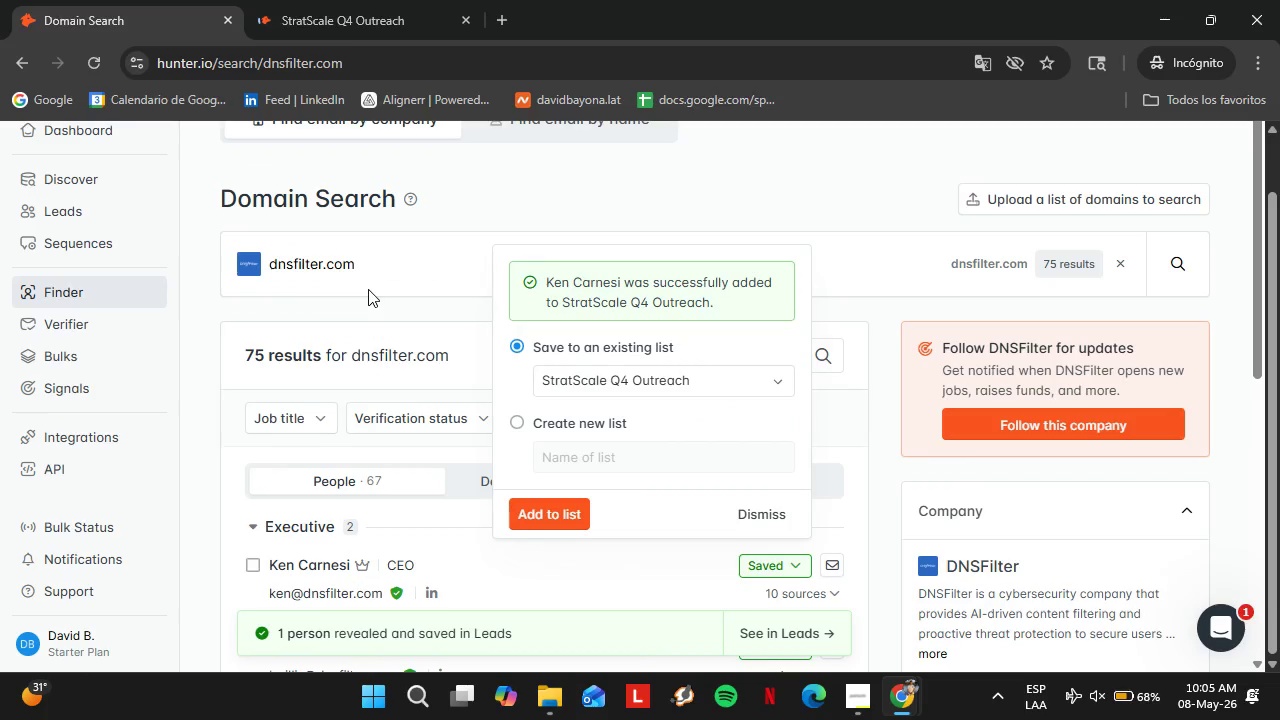 
scroll: coordinate [368, 289], scroll_direction: up, amount: 2.0
 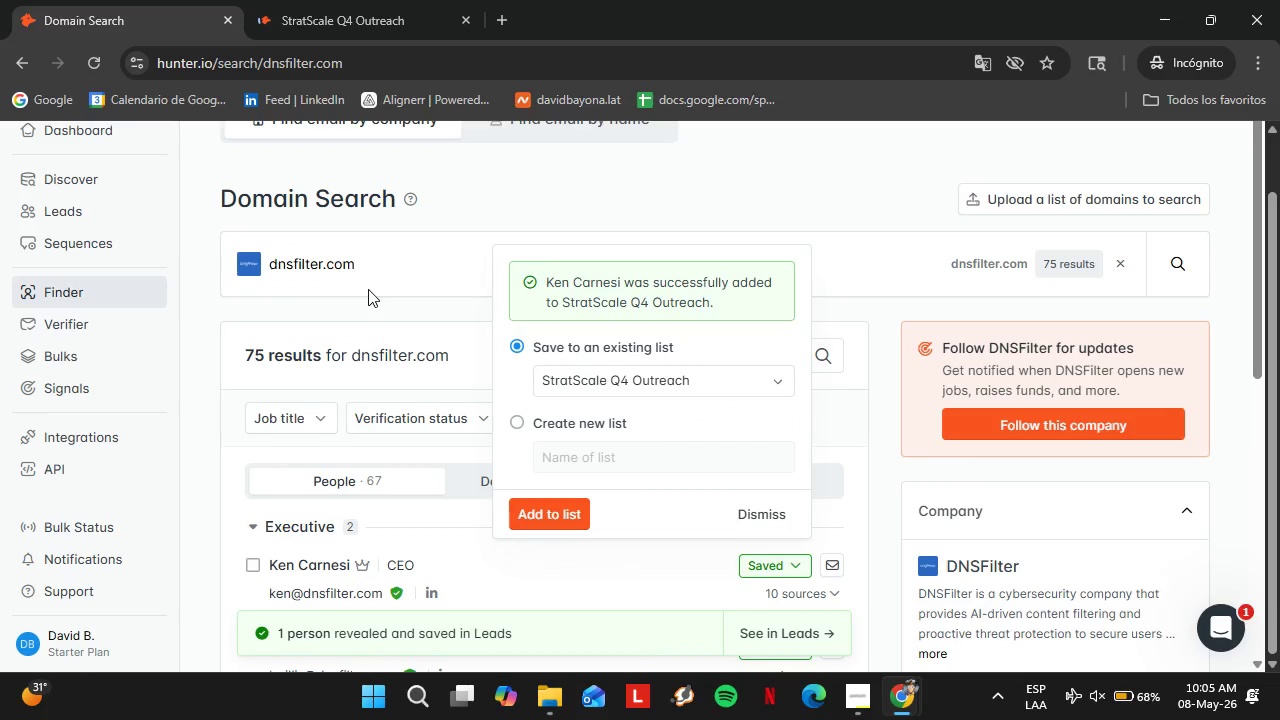 
triple_click([346, 270])
 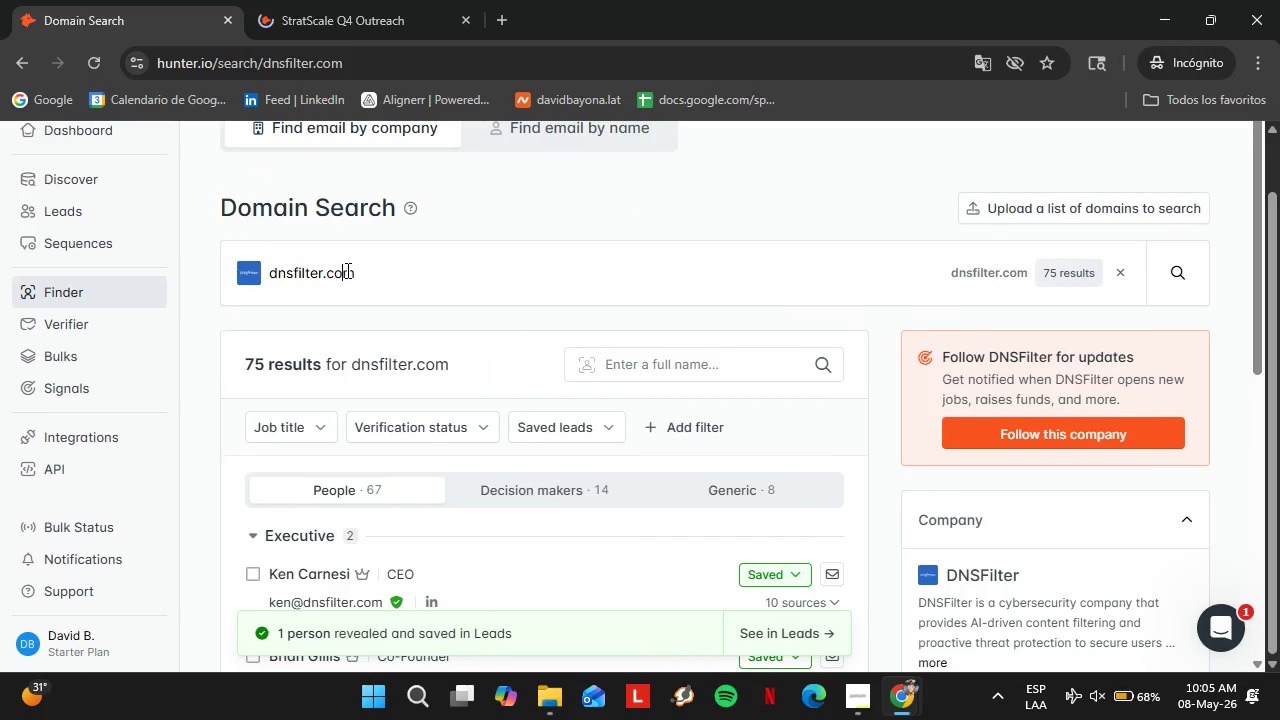 
type(bluevoyant.com)
 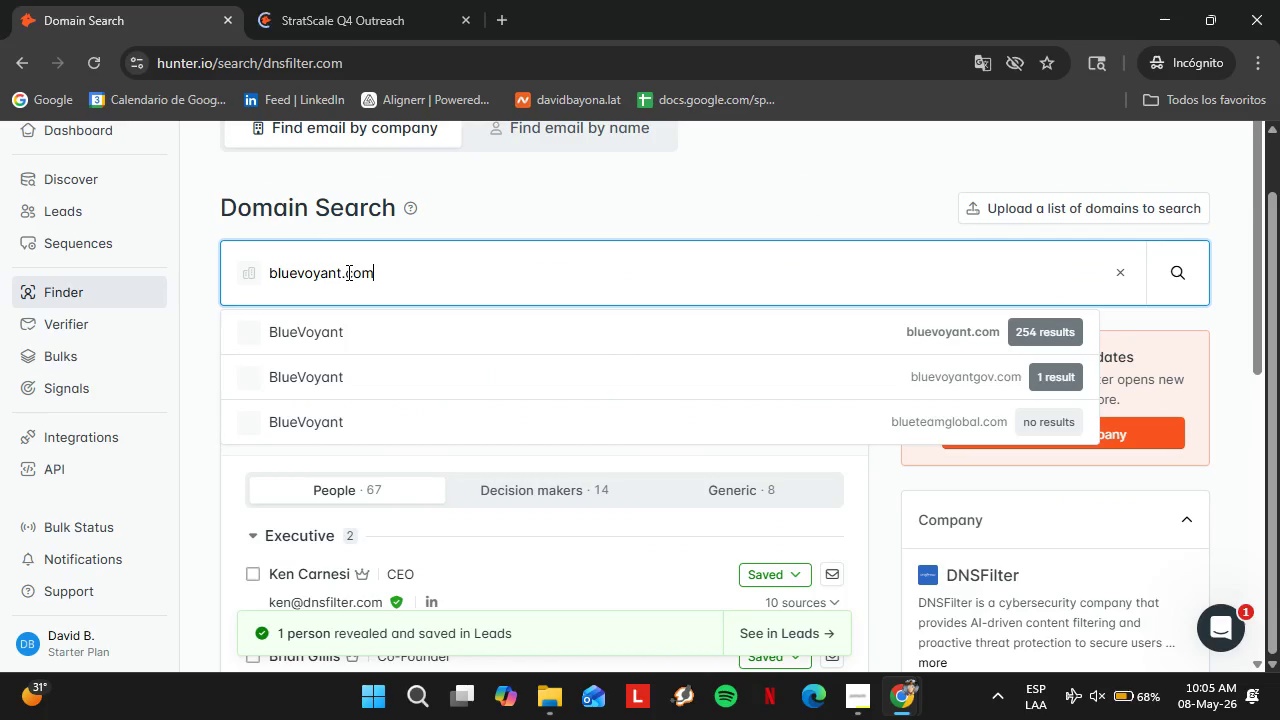 
key(Enter)
 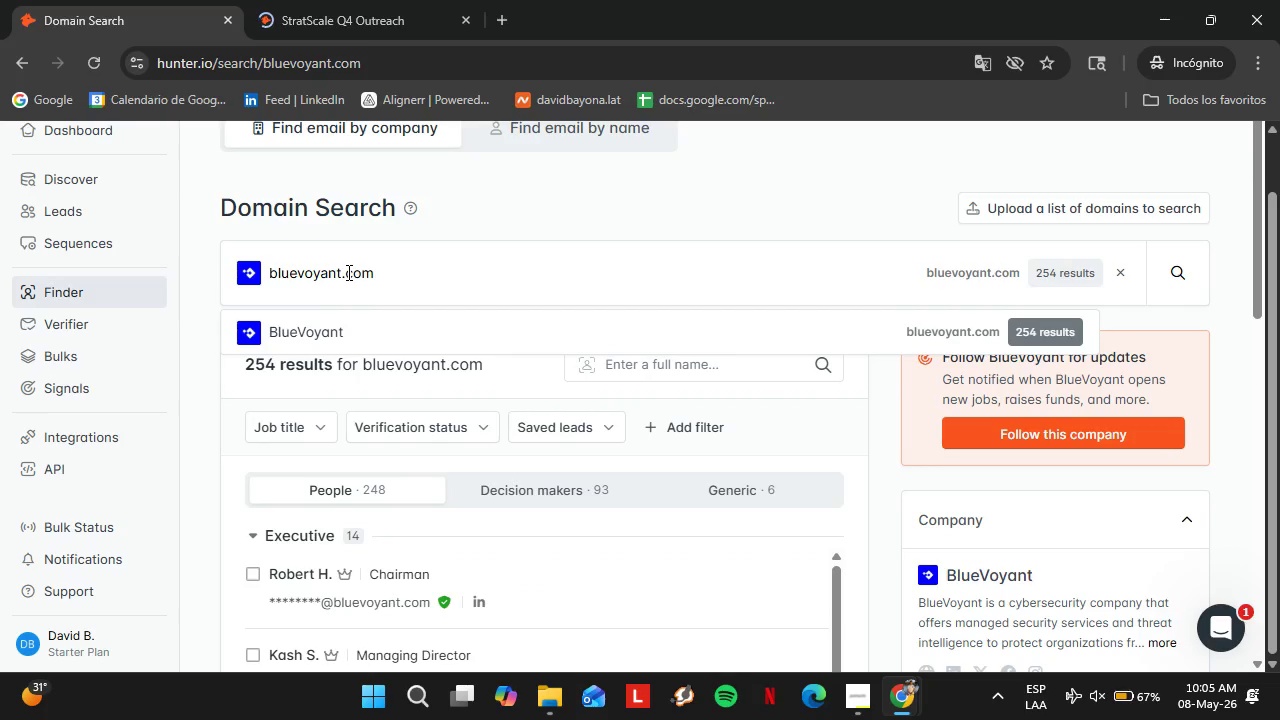 
left_click([374, 327])
 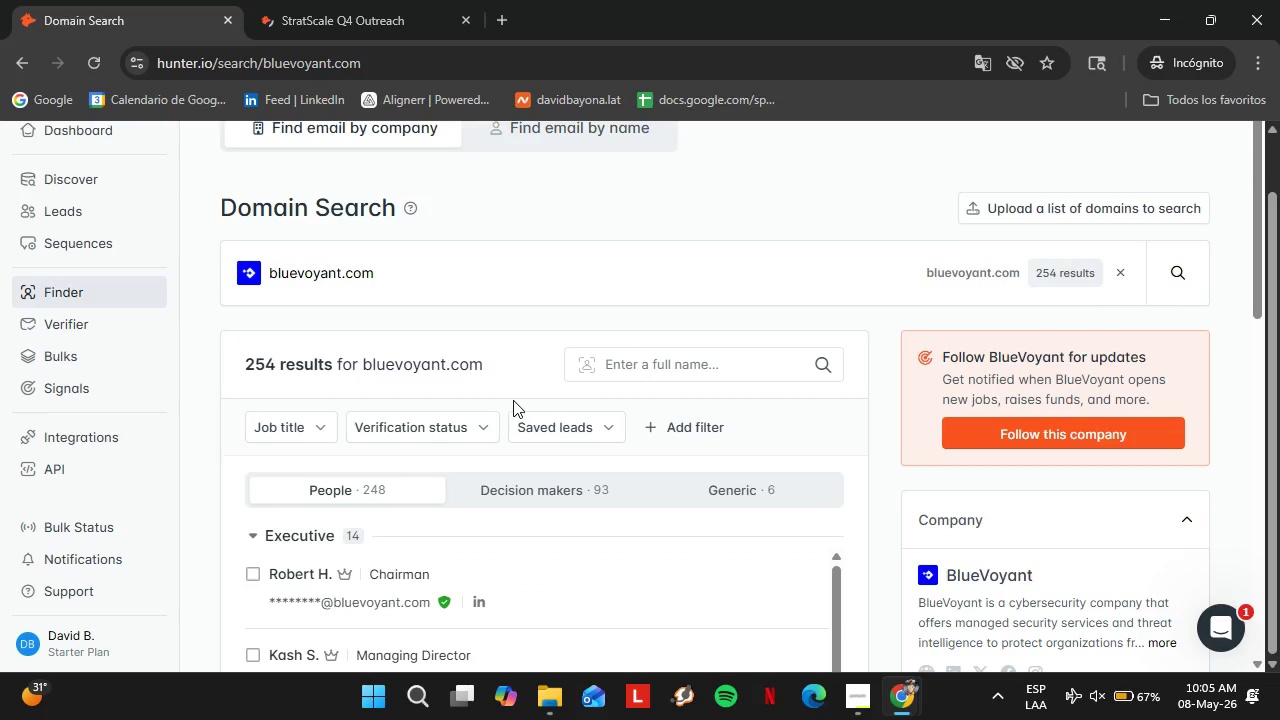 
scroll: coordinate [504, 407], scroll_direction: down, amount: 2.0
 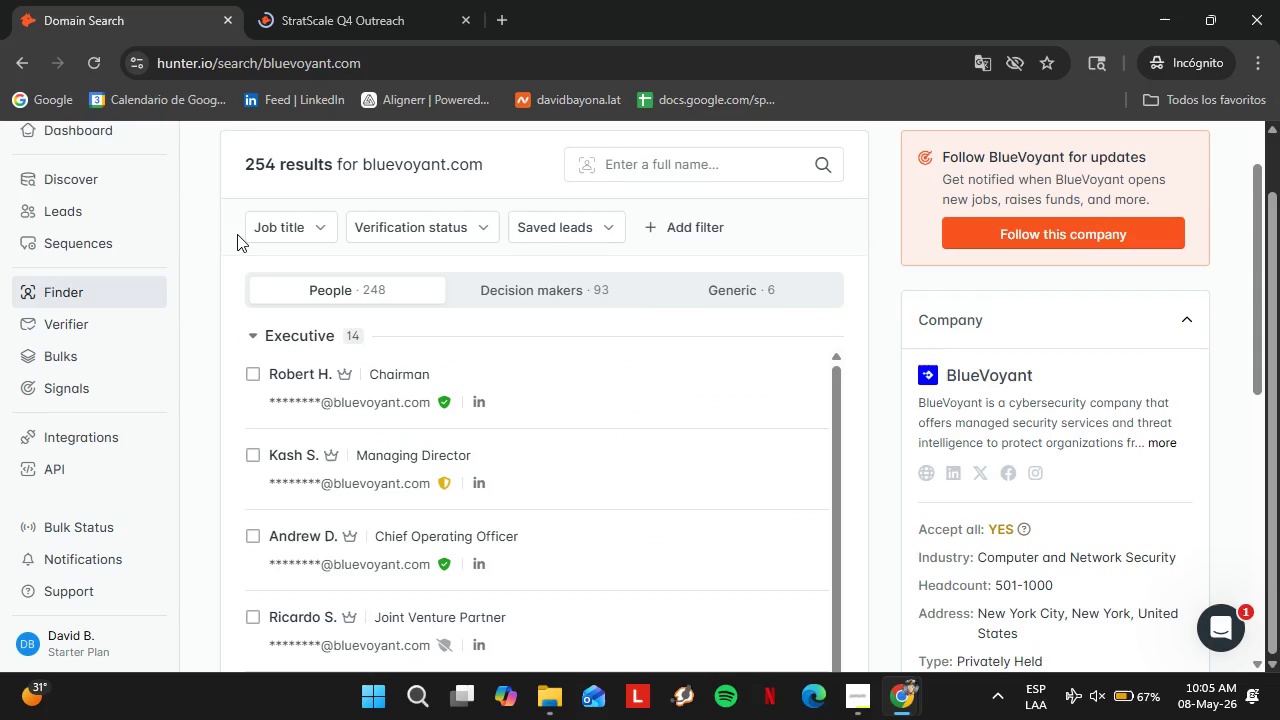 
left_click([270, 224])
 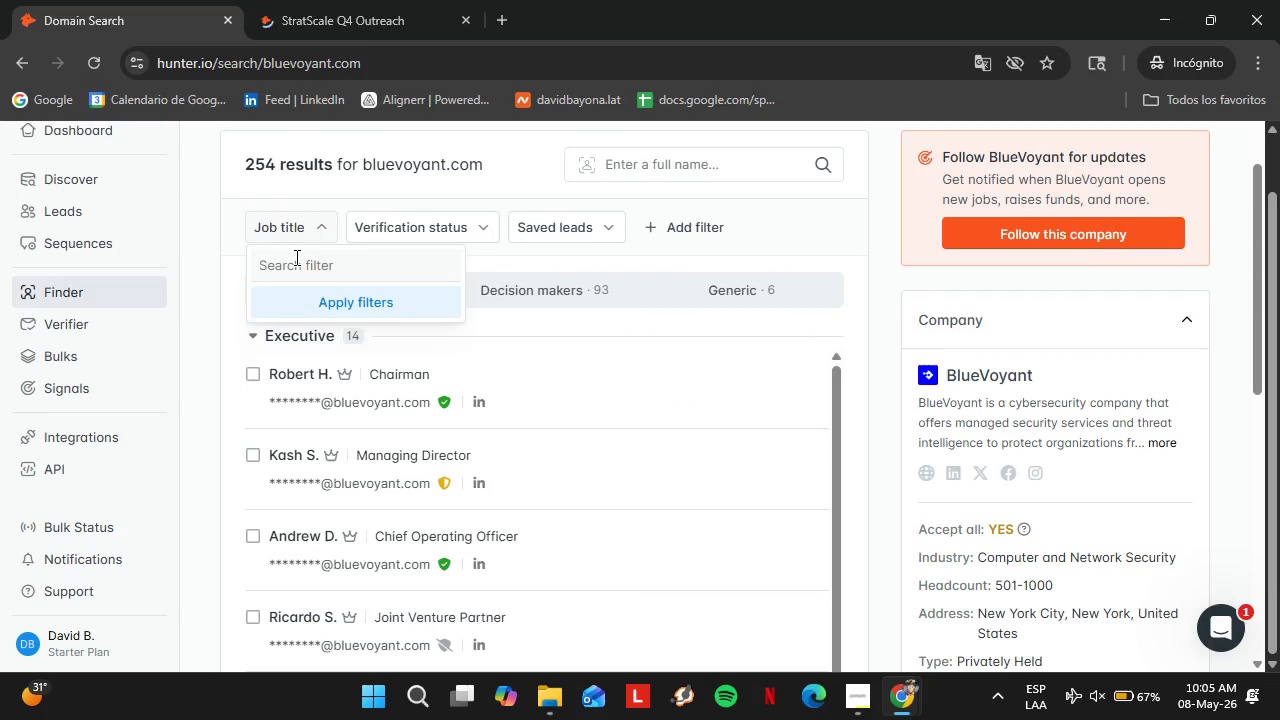 
left_click([295, 257])
 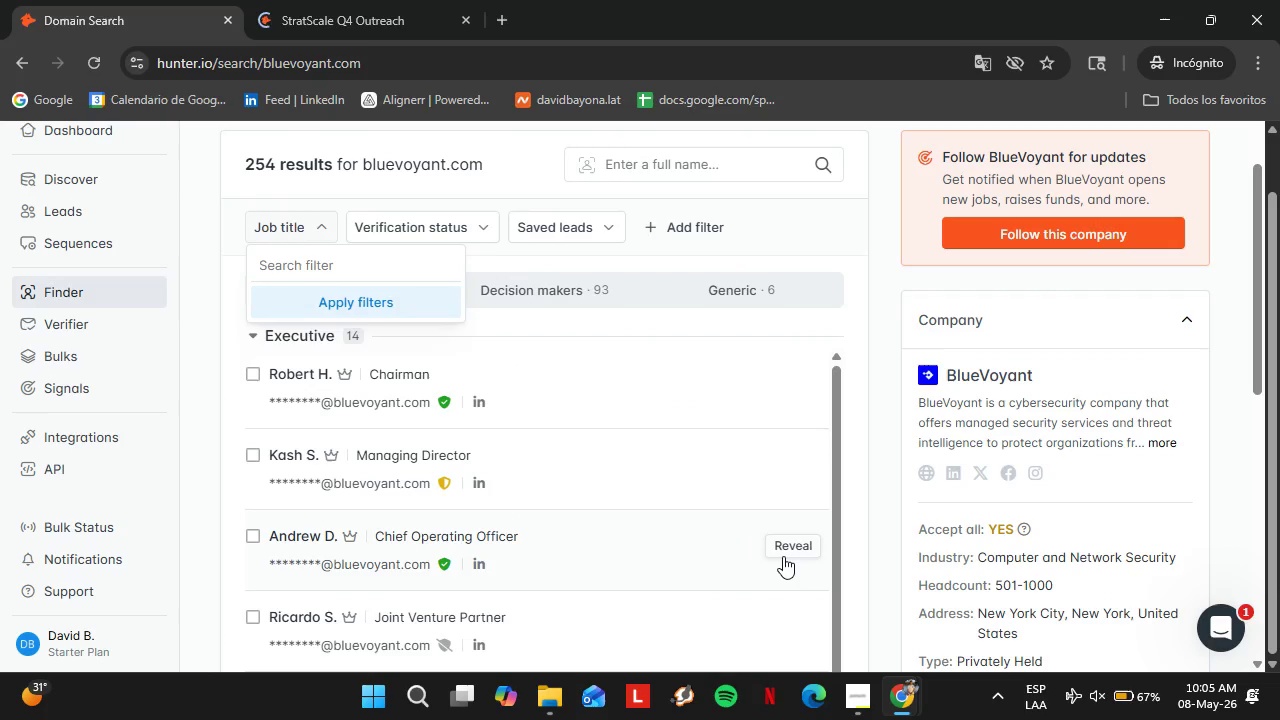 
left_click([793, 554])
 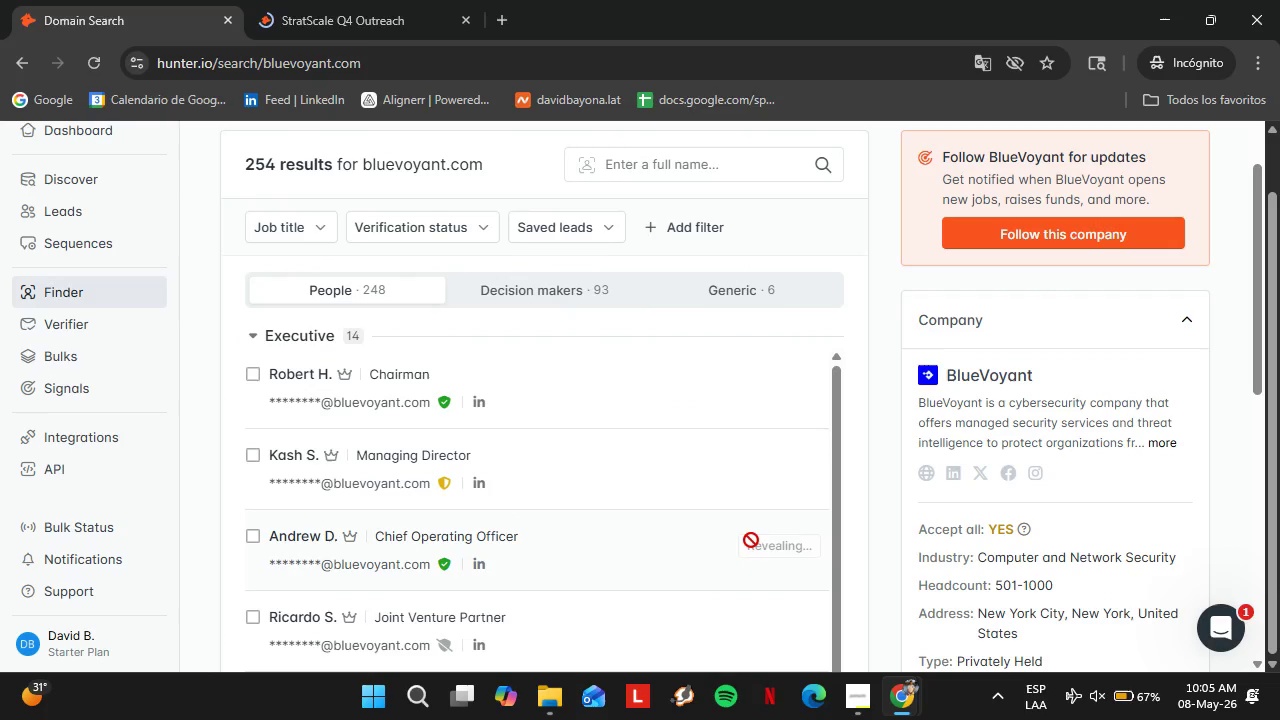 
left_click([289, 0])
 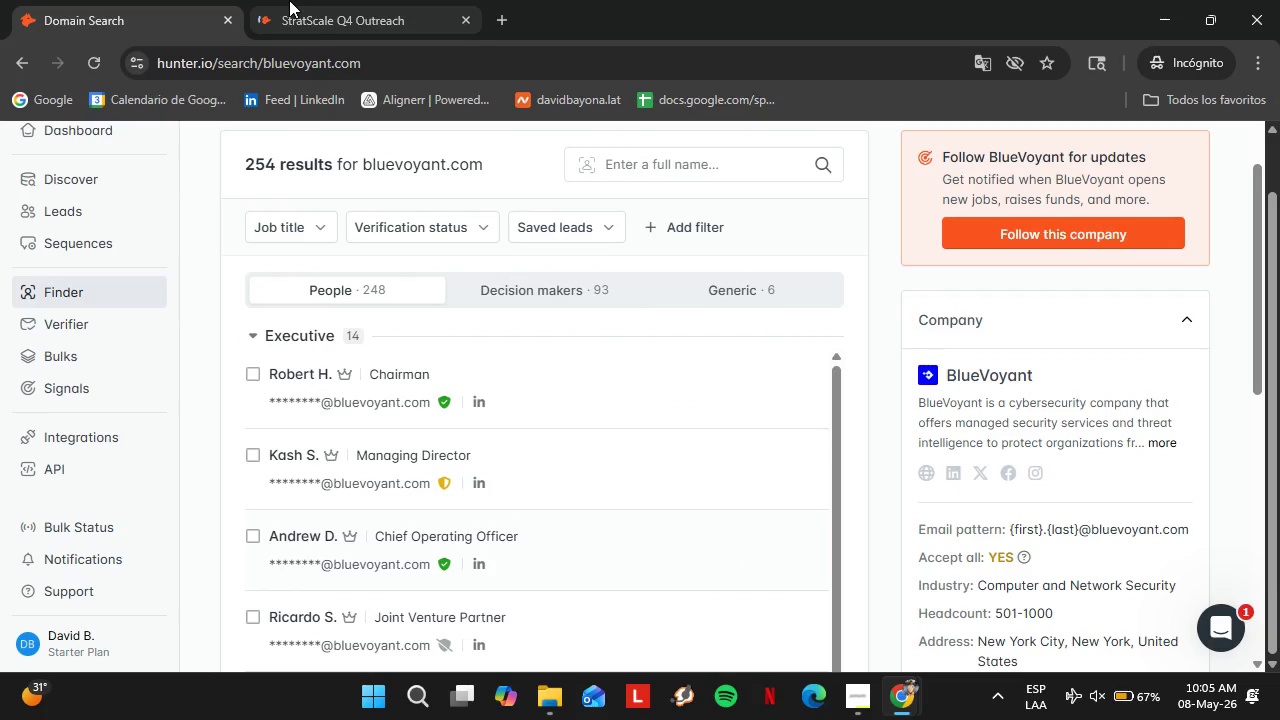 
left_click([202, 0])
 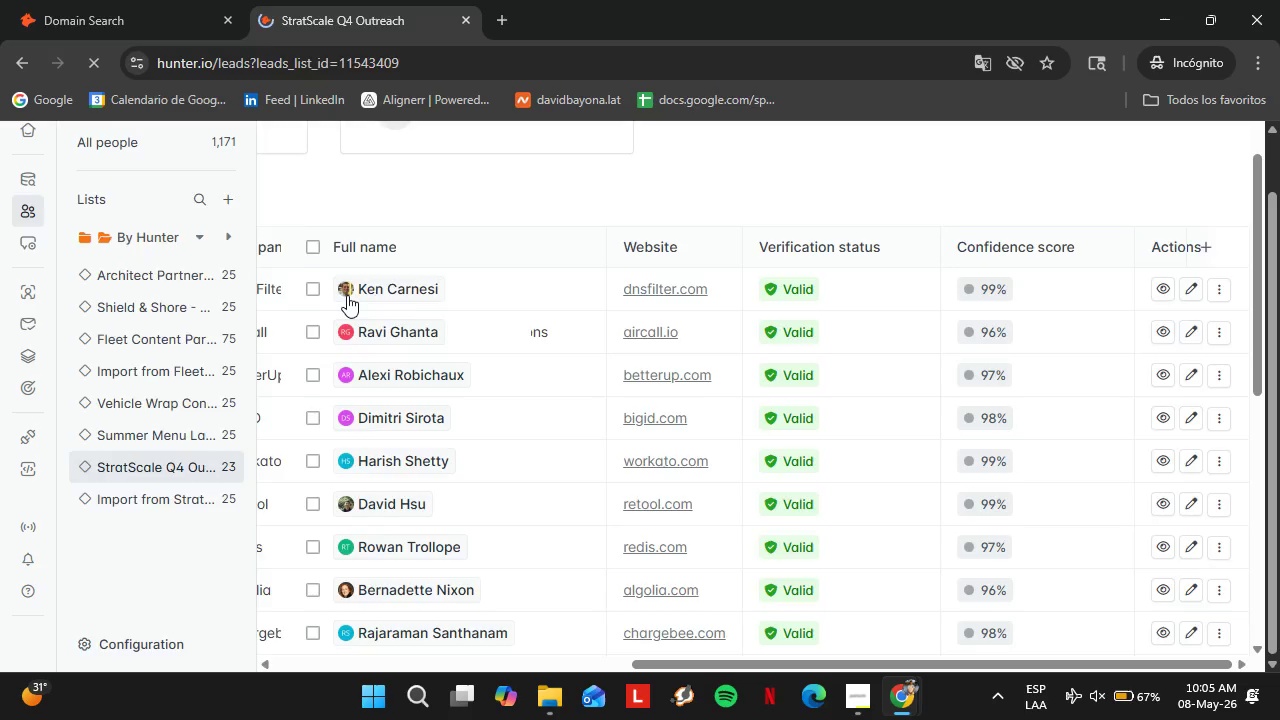 
left_click([739, 540])
 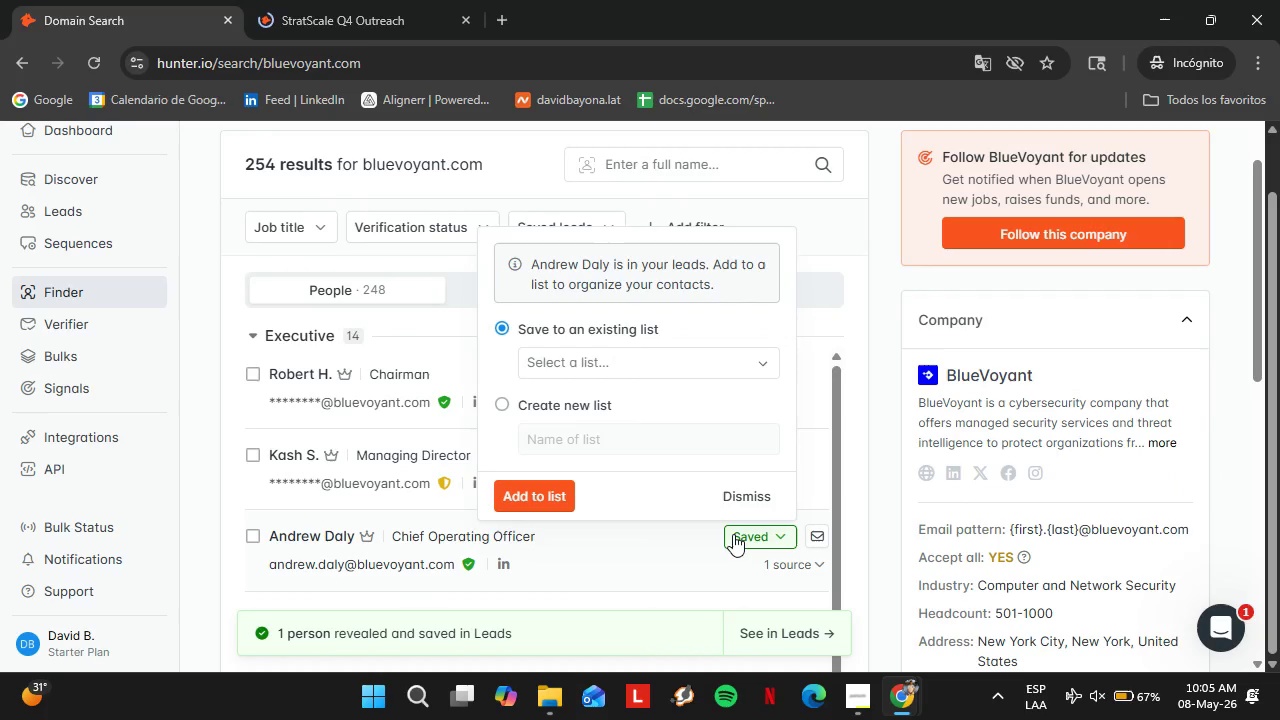 
left_click([615, 350])
 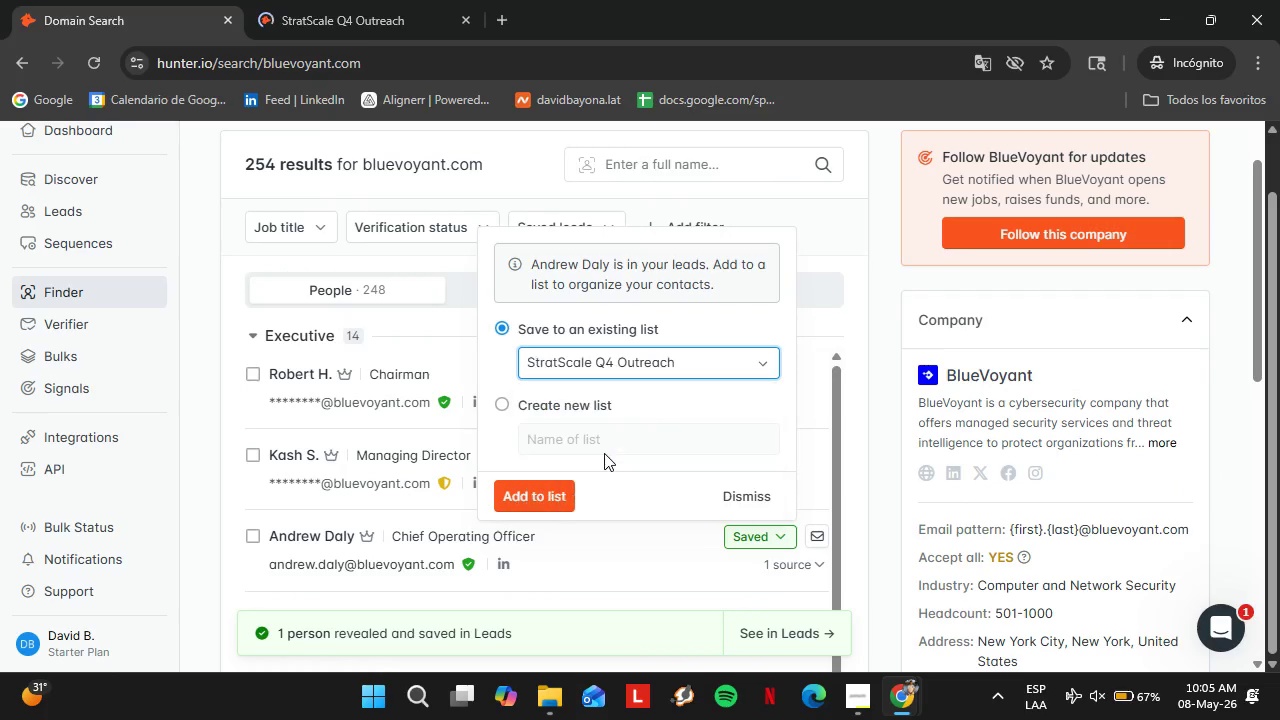 
double_click([548, 493])
 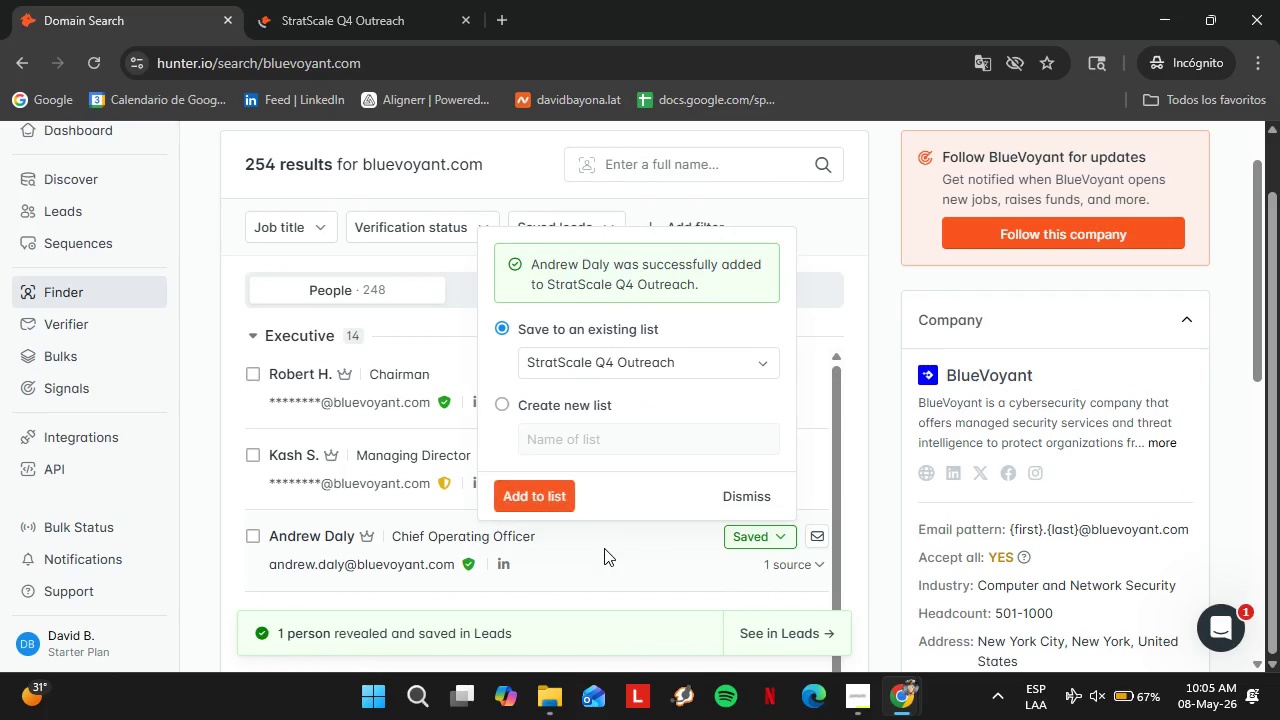 
left_click([367, 0])
 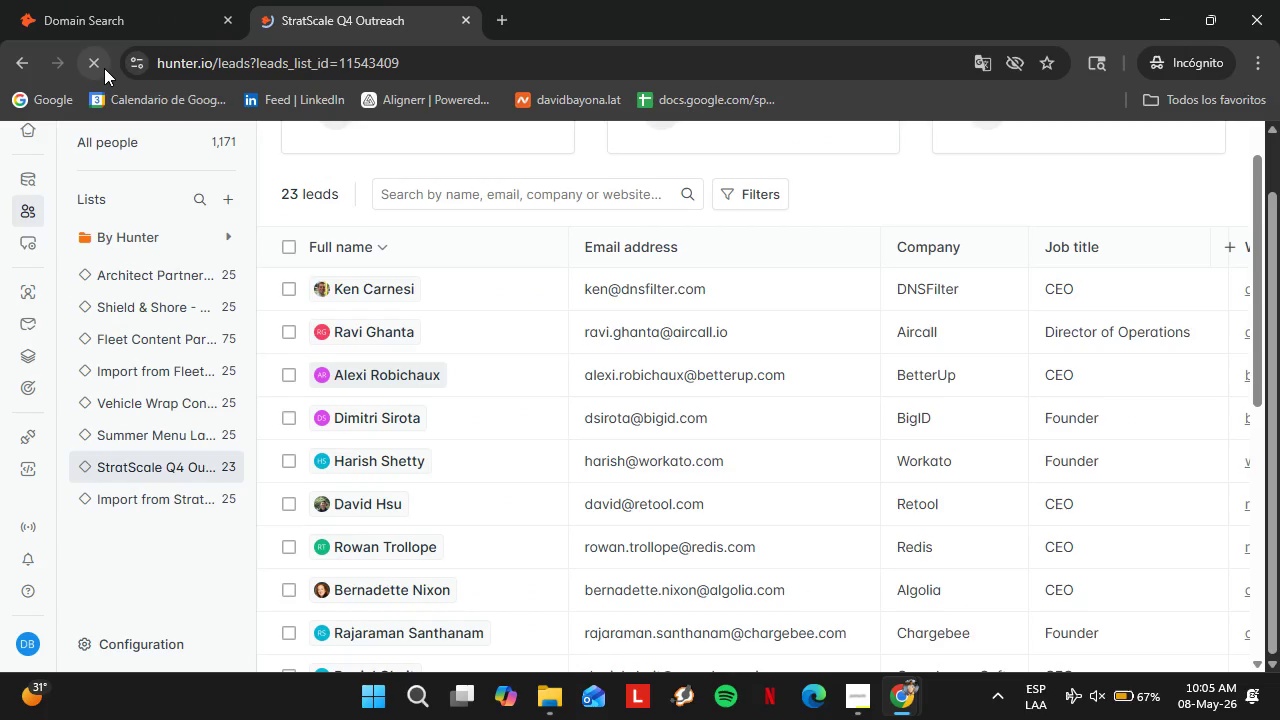 
double_click([104, 68])
 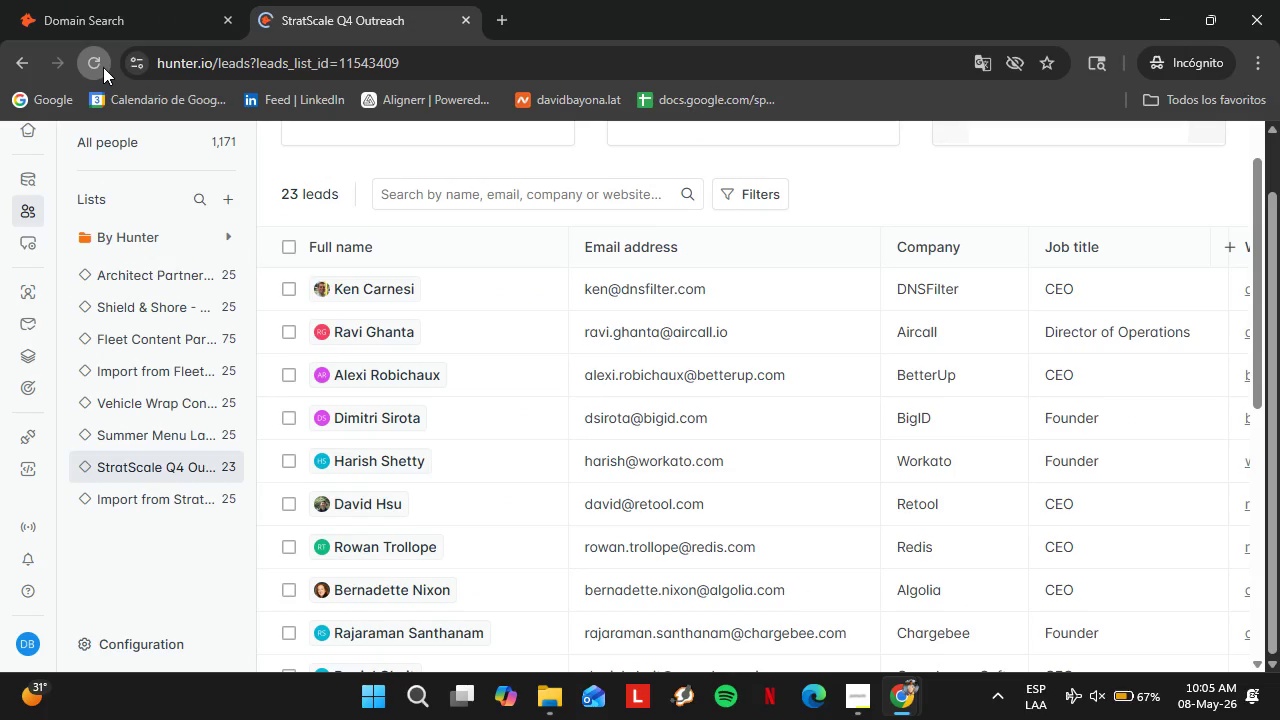 
left_click([96, 63])
 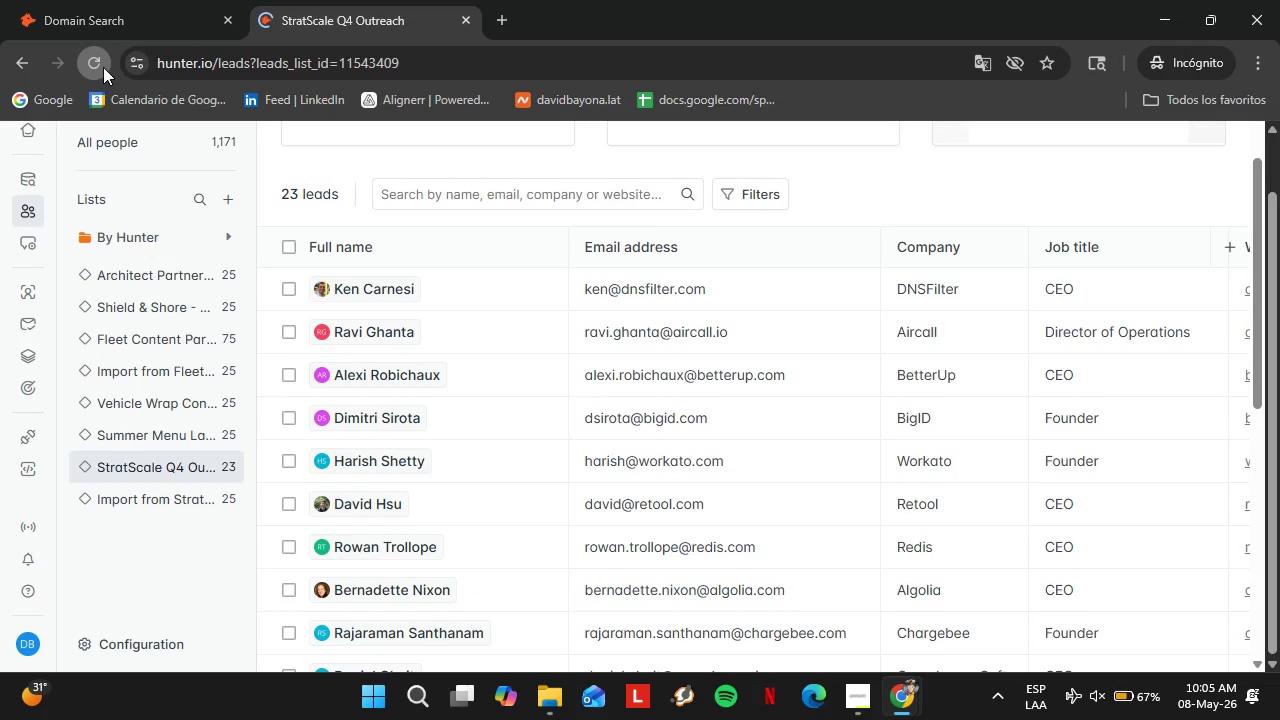 
left_click([99, 64])
 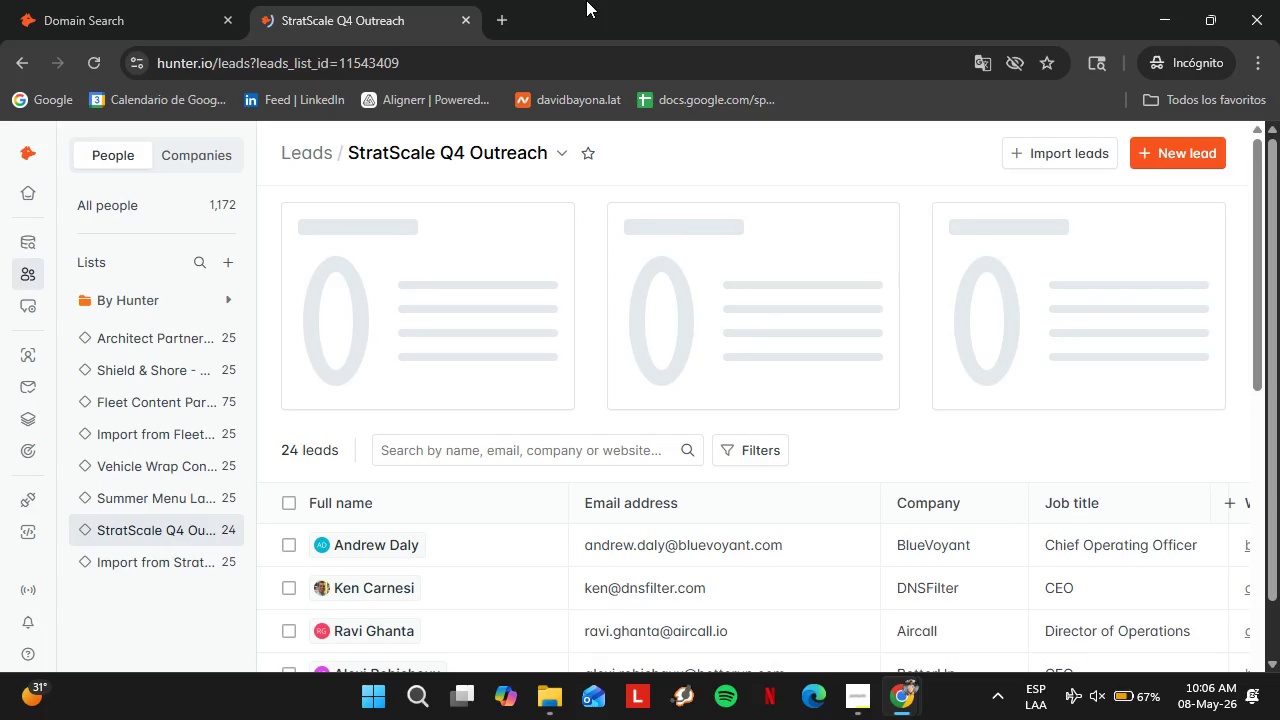 
wait(15.53)
 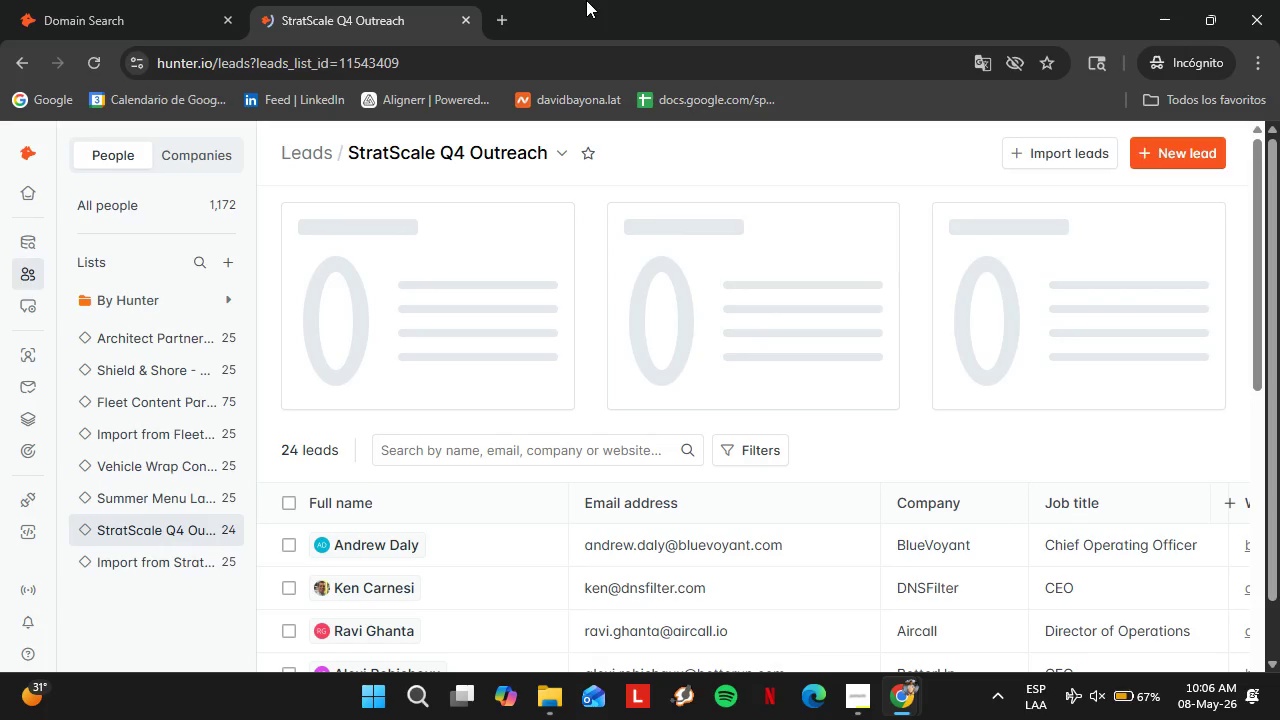 
scroll: coordinate [682, 476], scroll_direction: down, amount: 9.0
 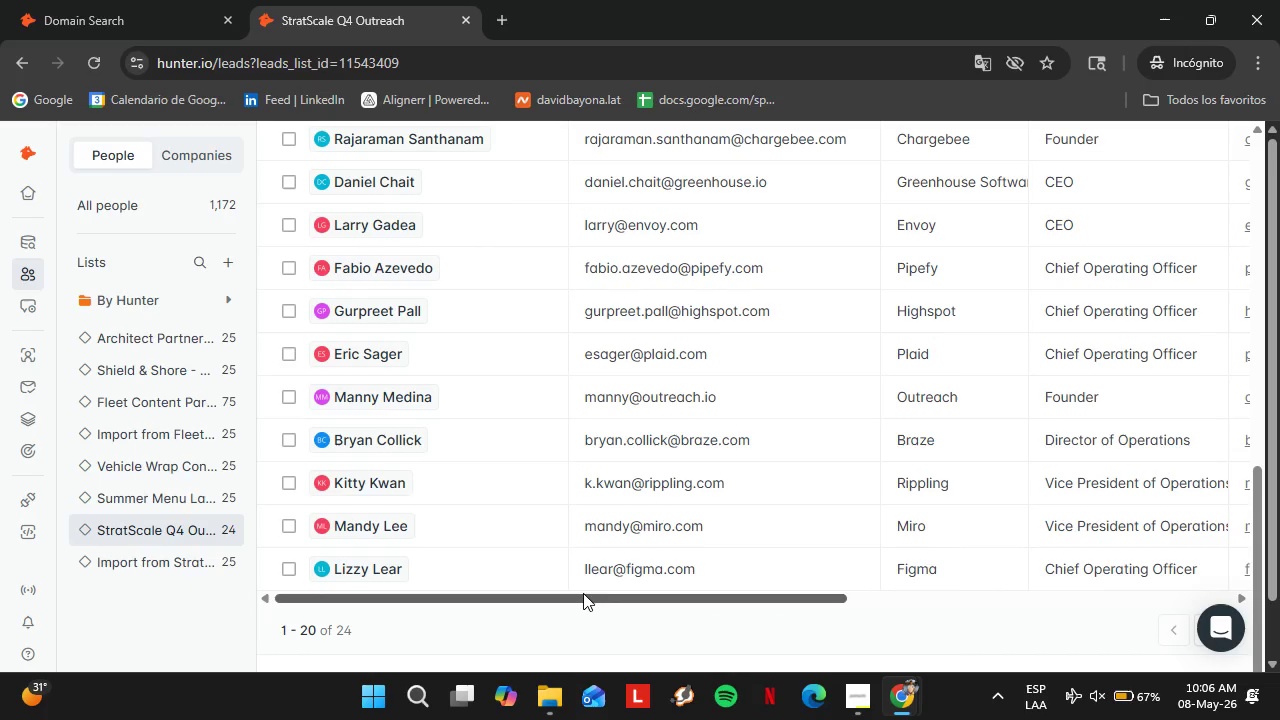 
left_click_drag(start_coordinate=[570, 596], to_coordinate=[919, 610])
 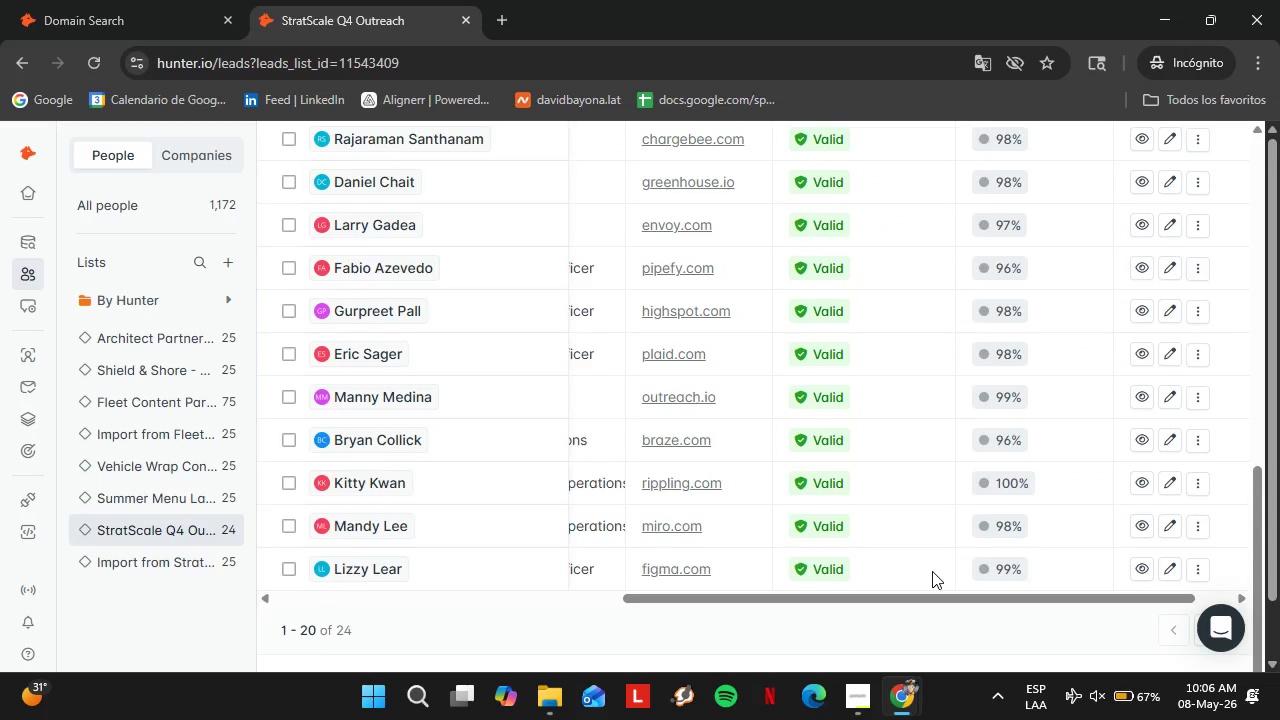 
scroll: coordinate [918, 374], scroll_direction: up, amount: 6.0
 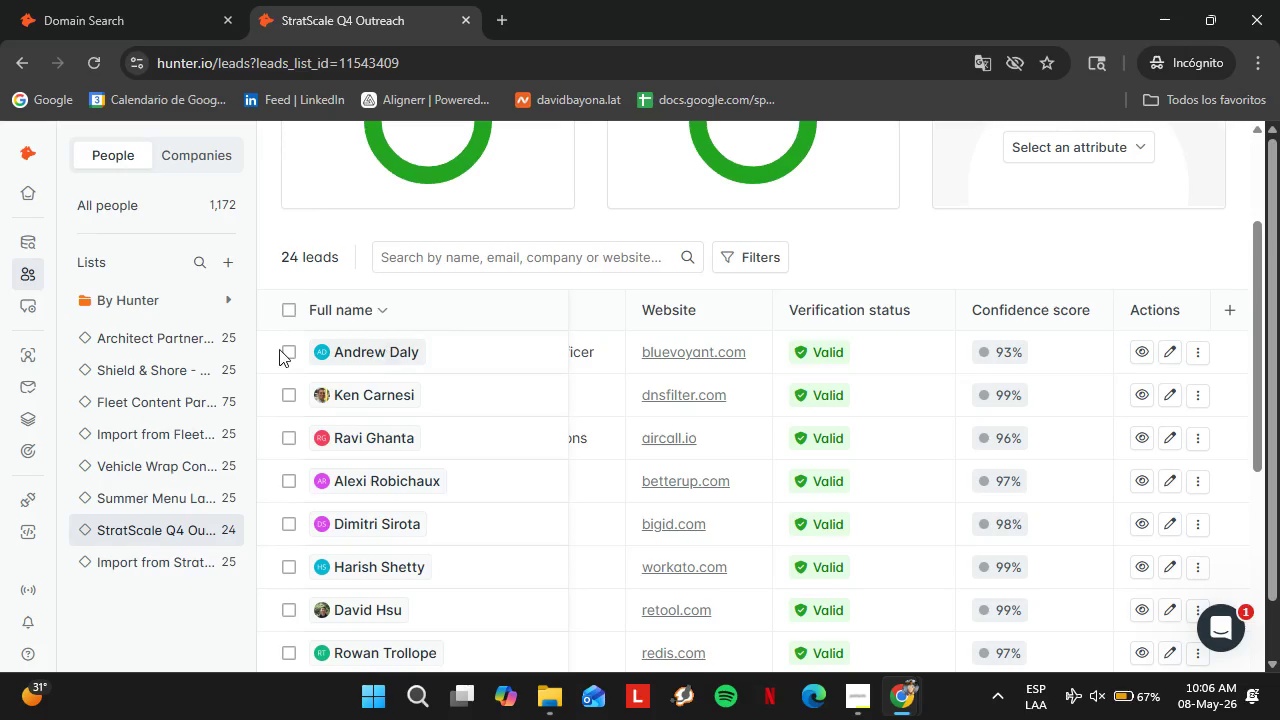 
double_click([287, 351])
 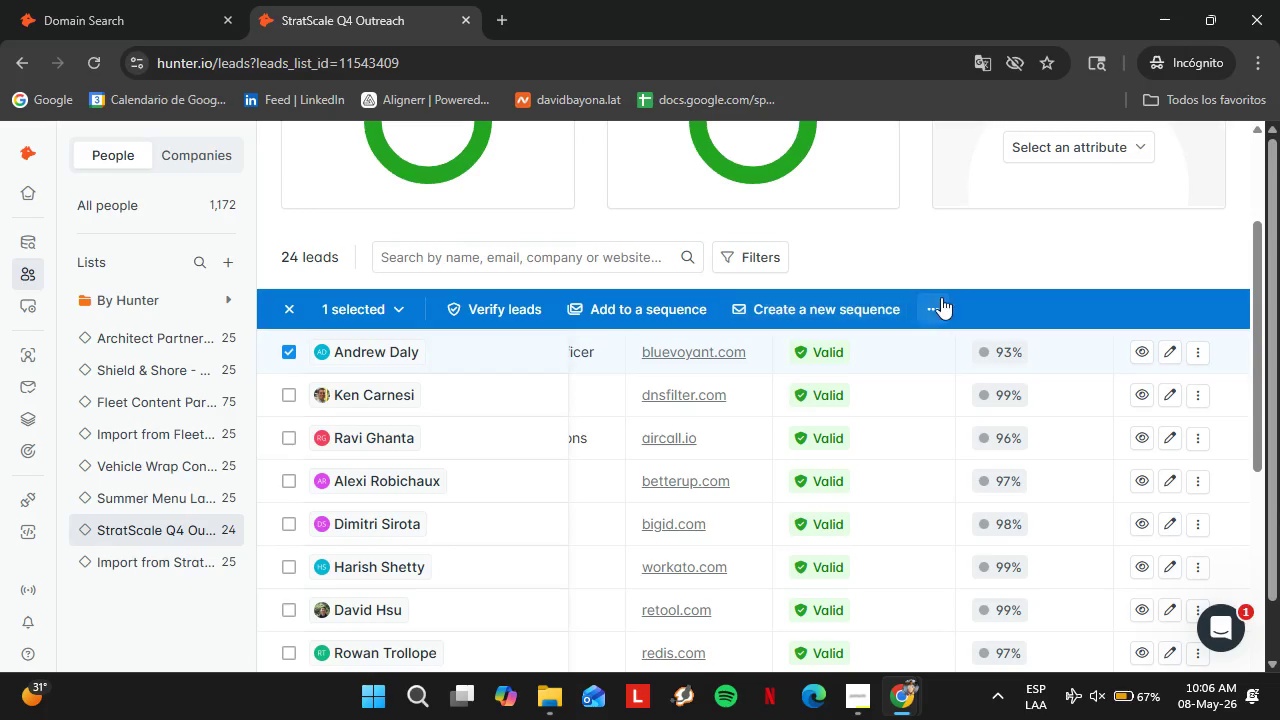 
left_click([935, 297])
 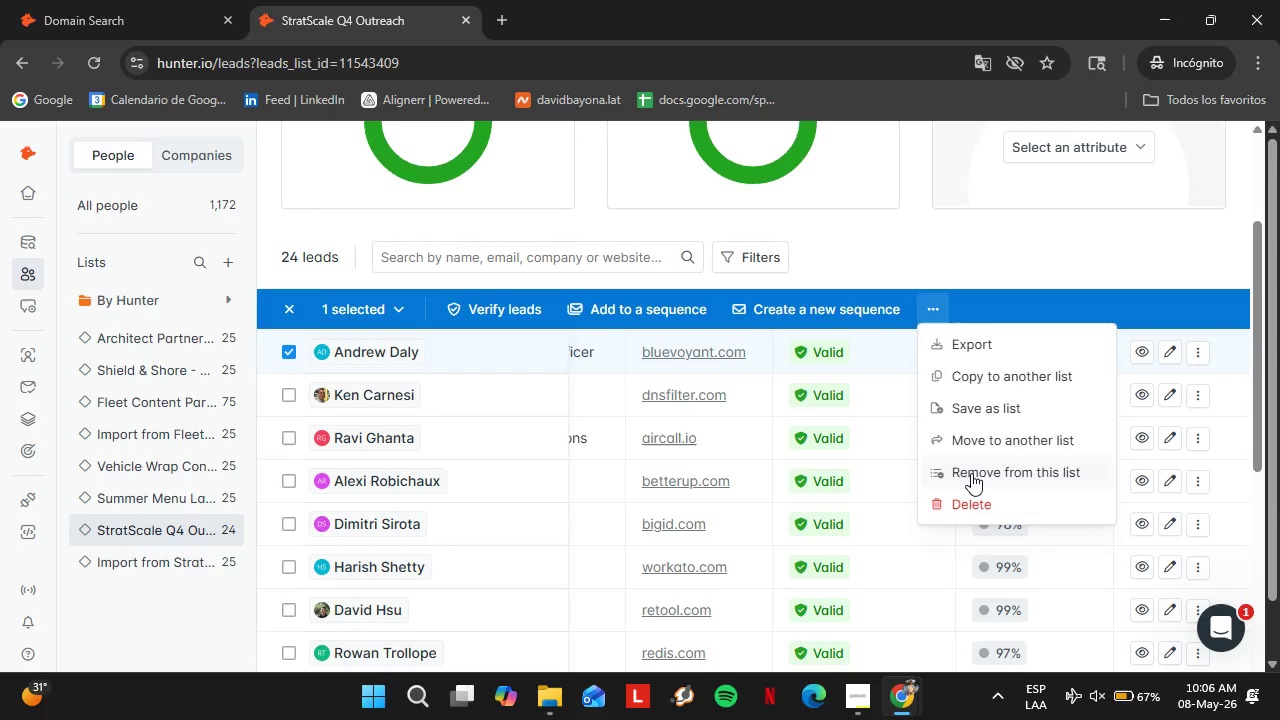 
left_click([971, 473])
 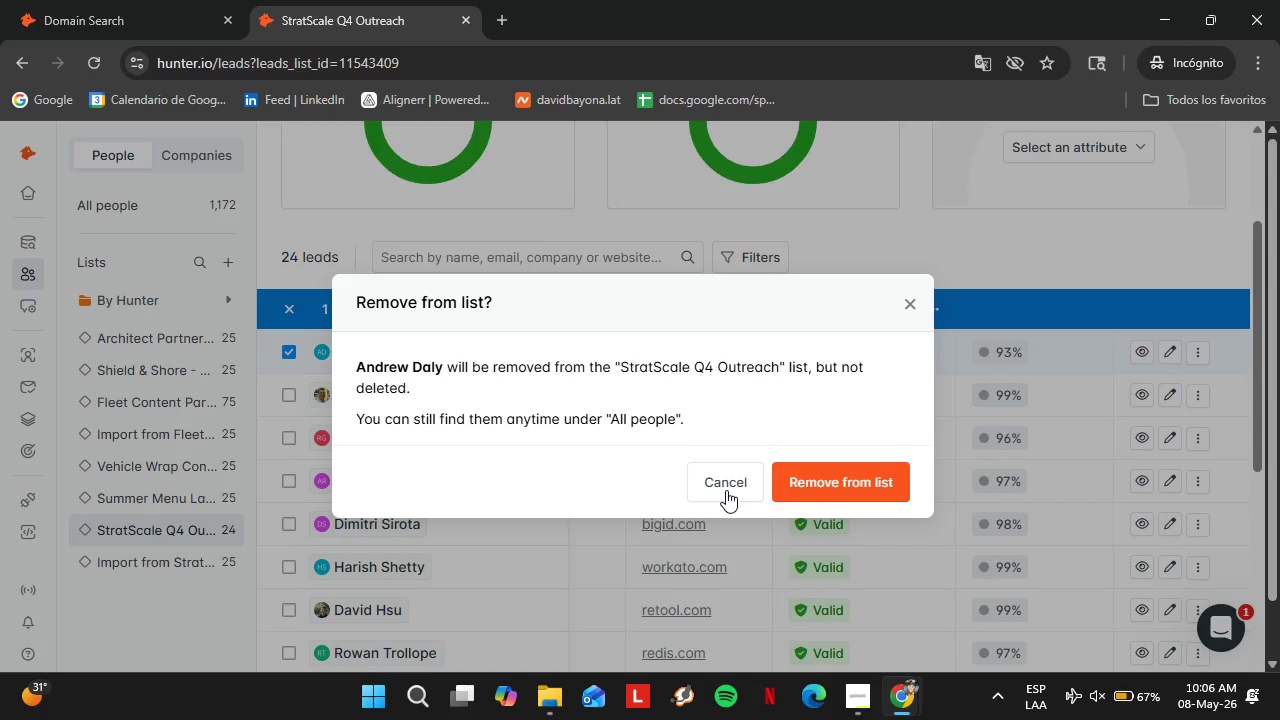 
left_click([854, 485])
 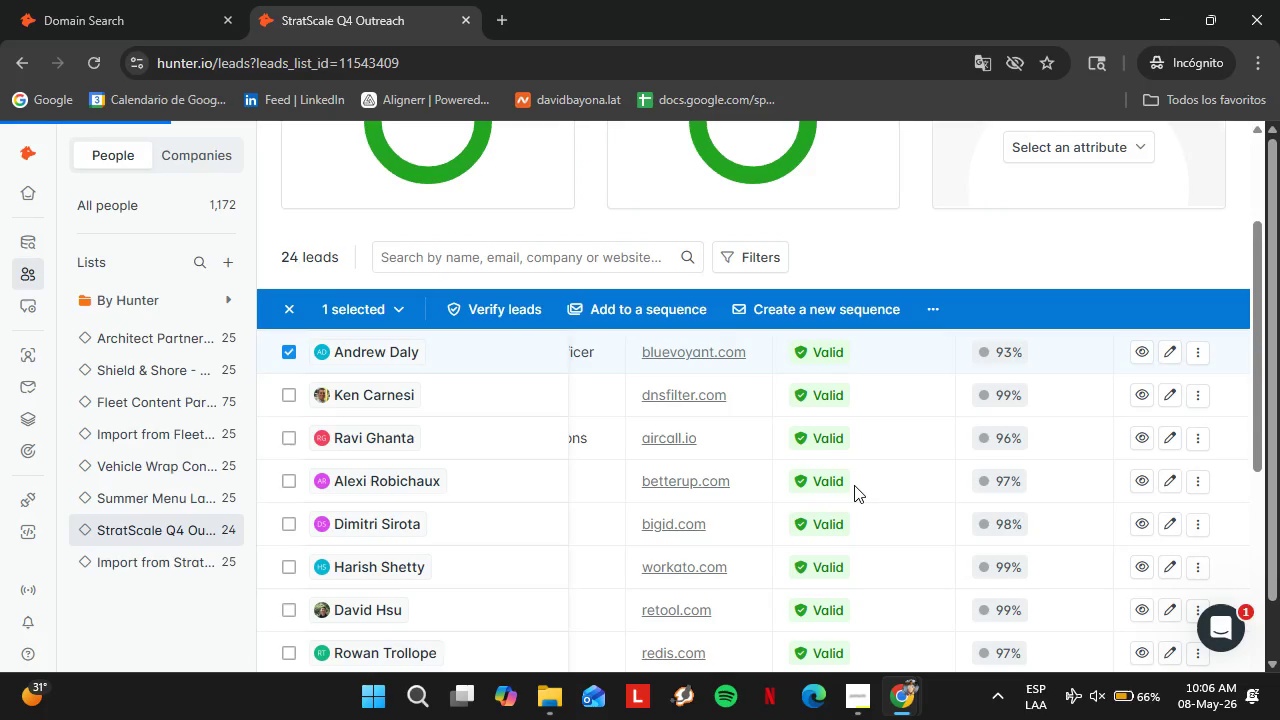 
wait(8.42)
 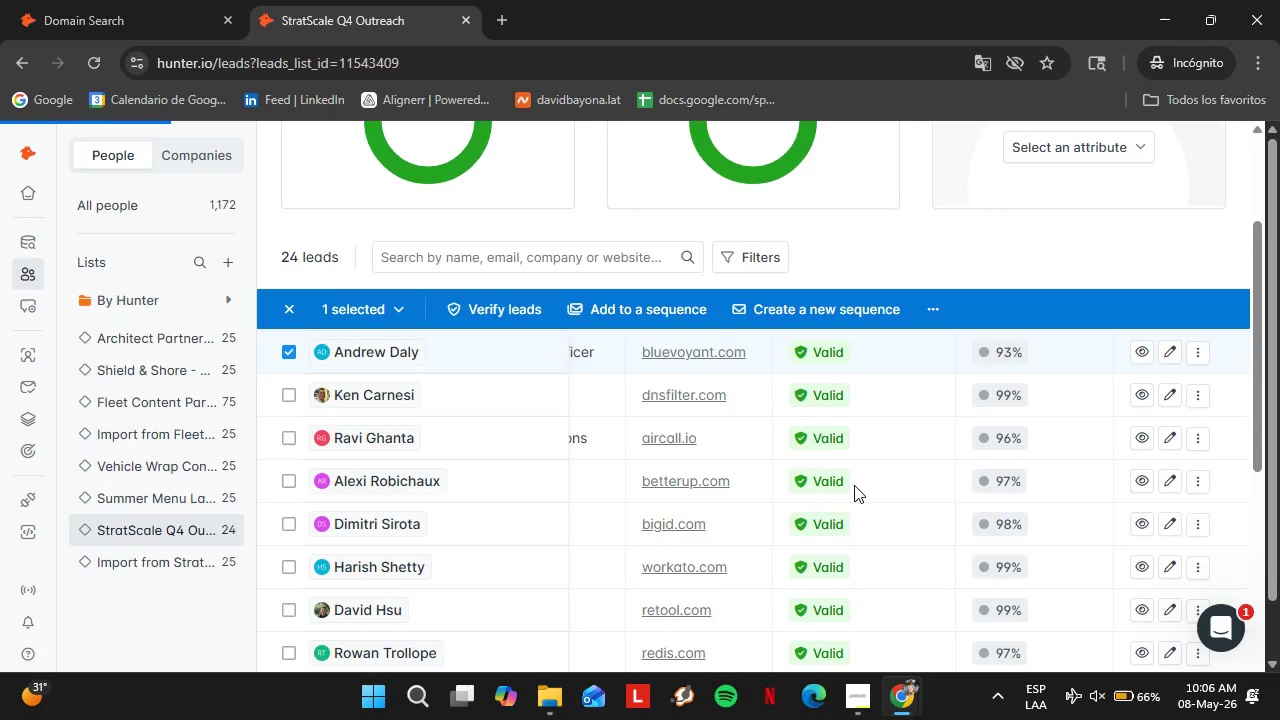 
double_click([42, 0])
 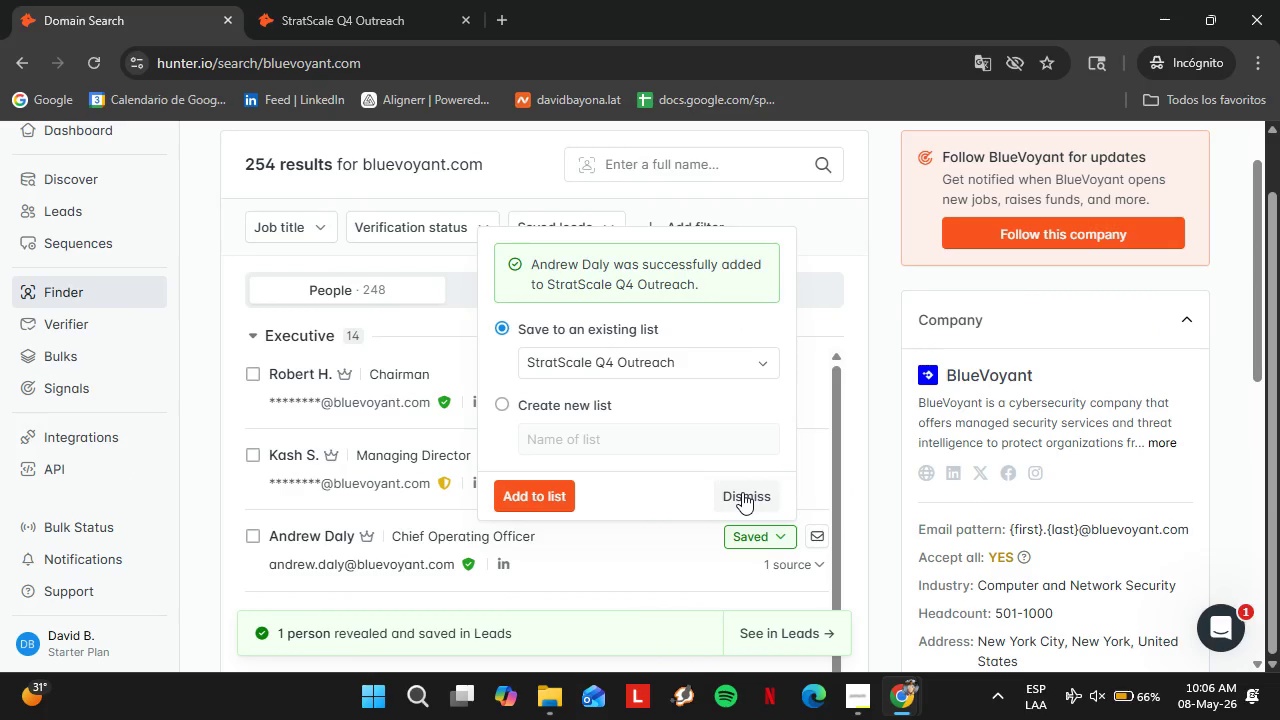 
wait(8.94)
 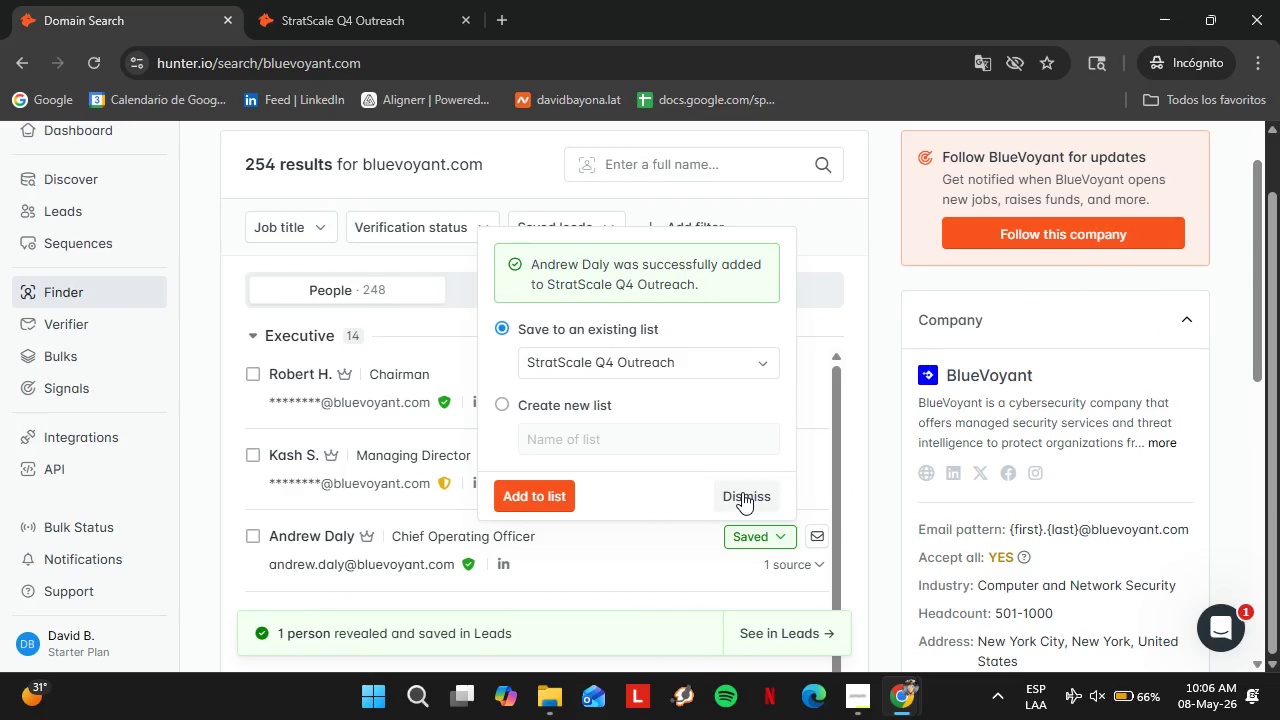 
left_click([749, 497])
 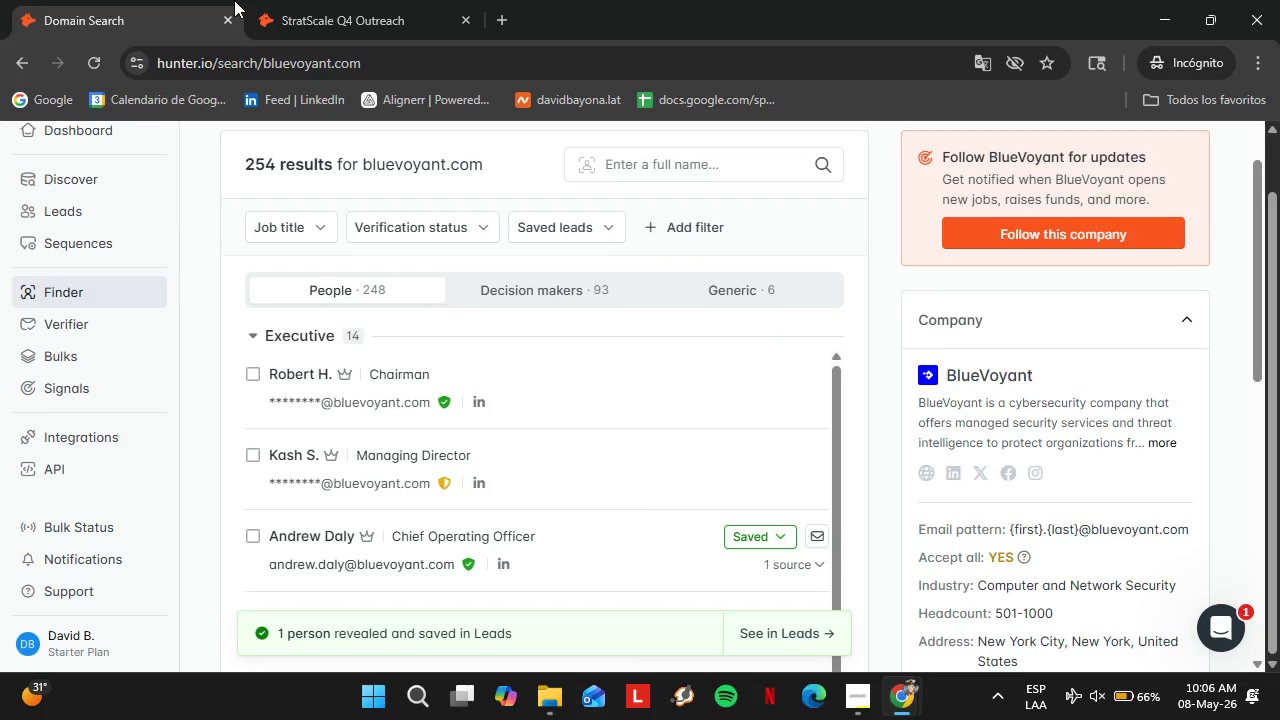 
left_click([364, 0])
 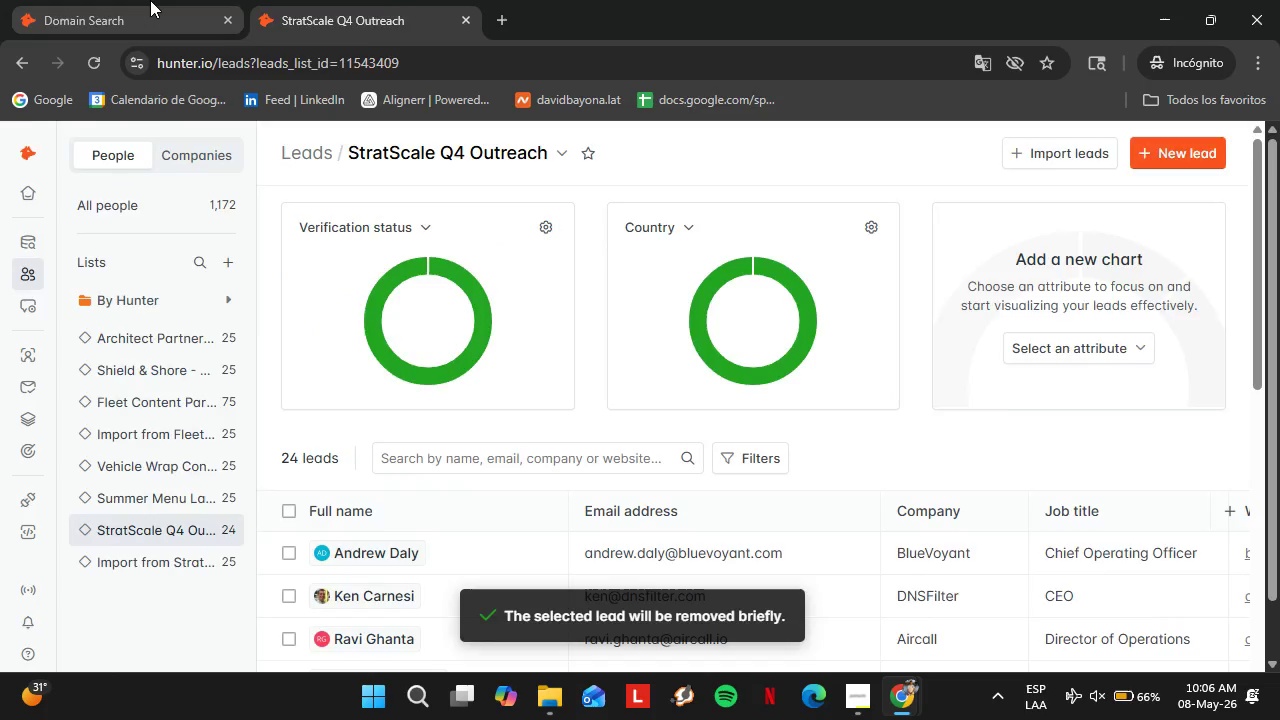 
left_click([150, 0])
 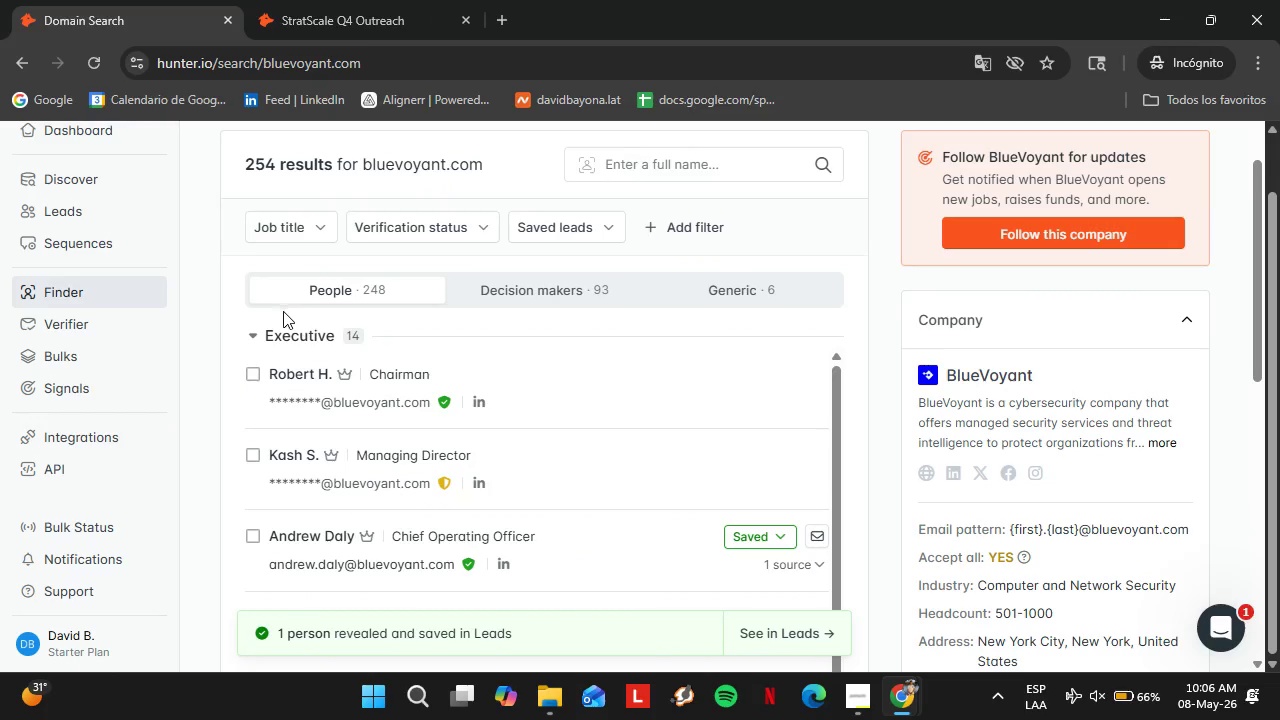 
left_click([265, 217])
 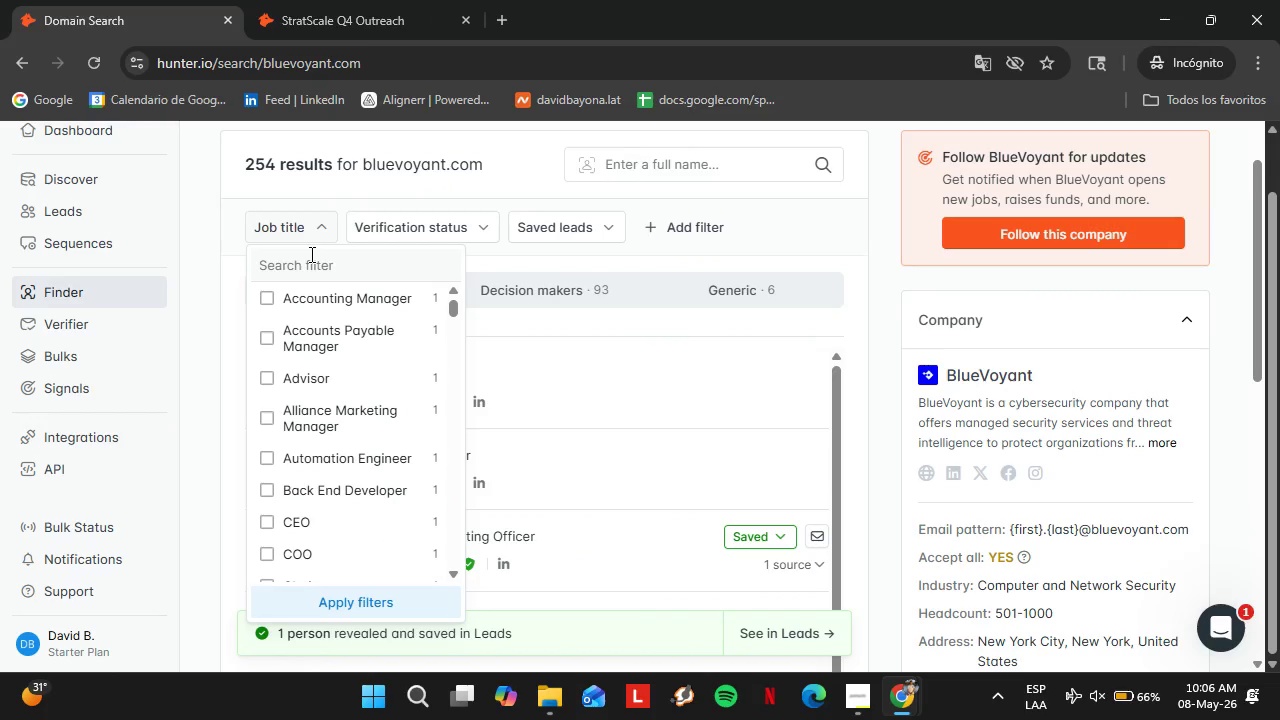 
left_click([310, 254])
 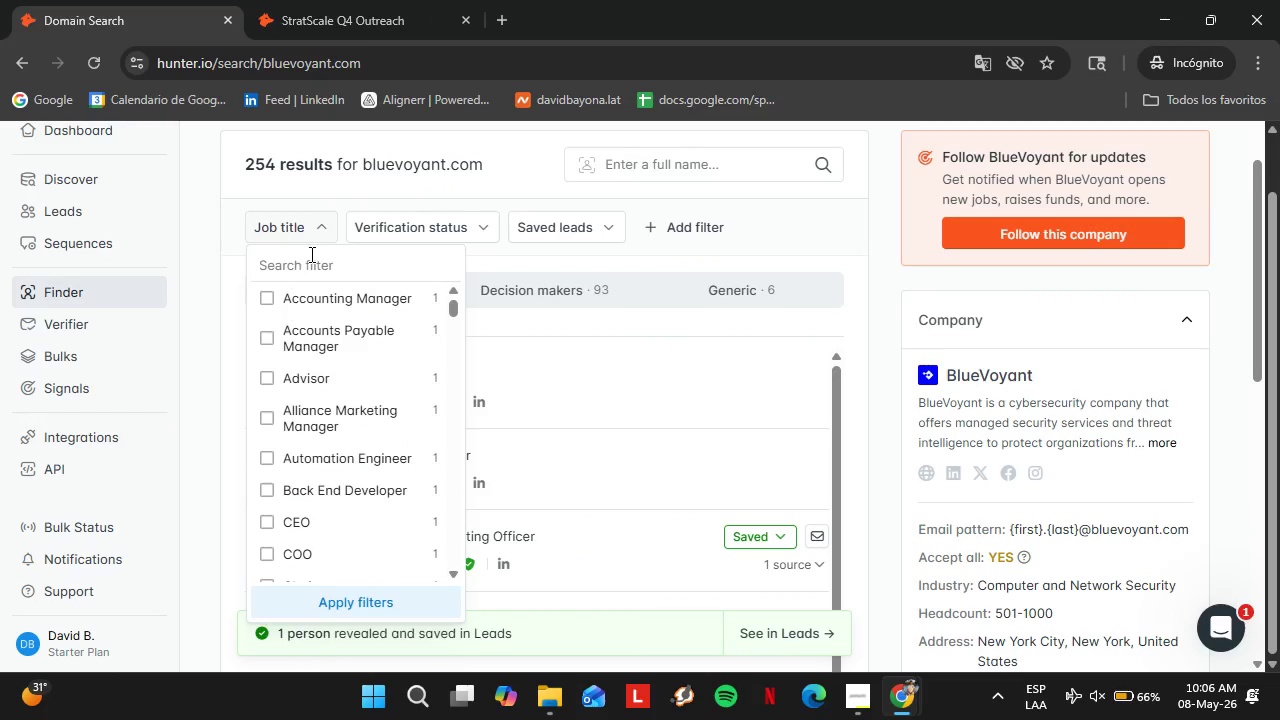 
type(coo)
 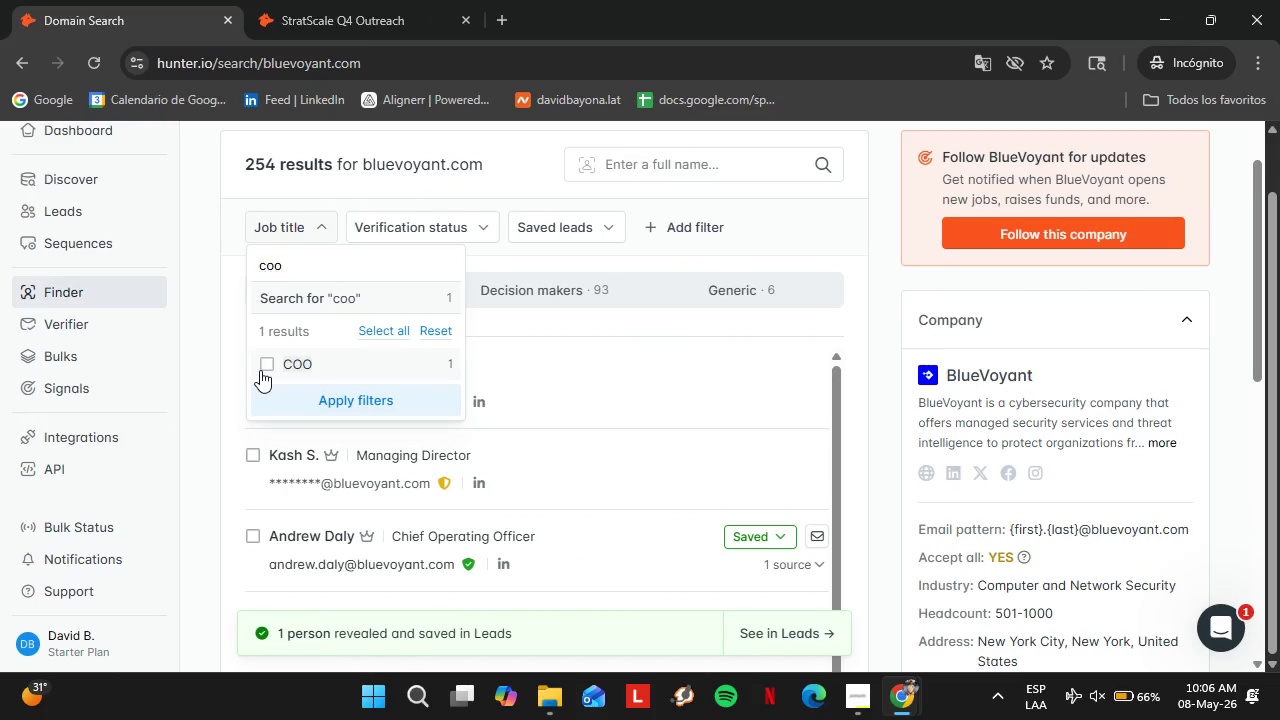 
double_click([303, 405])
 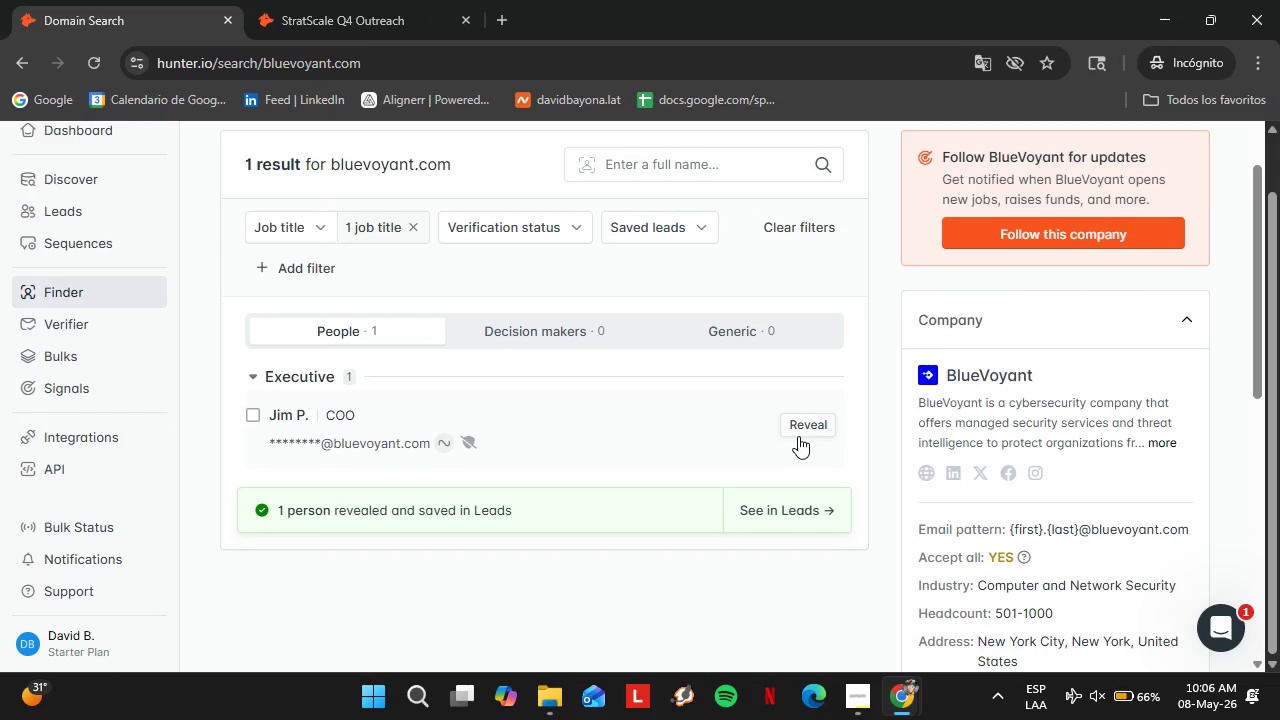 
left_click([798, 433])
 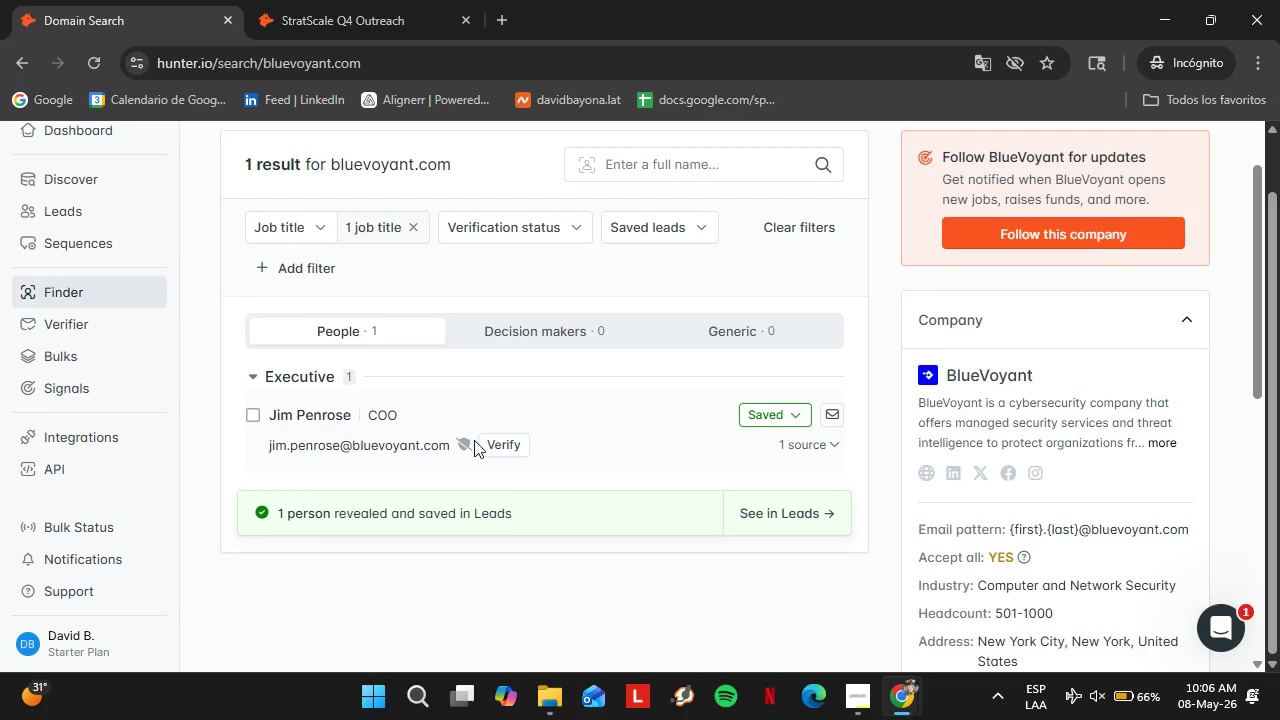 
left_click([492, 444])
 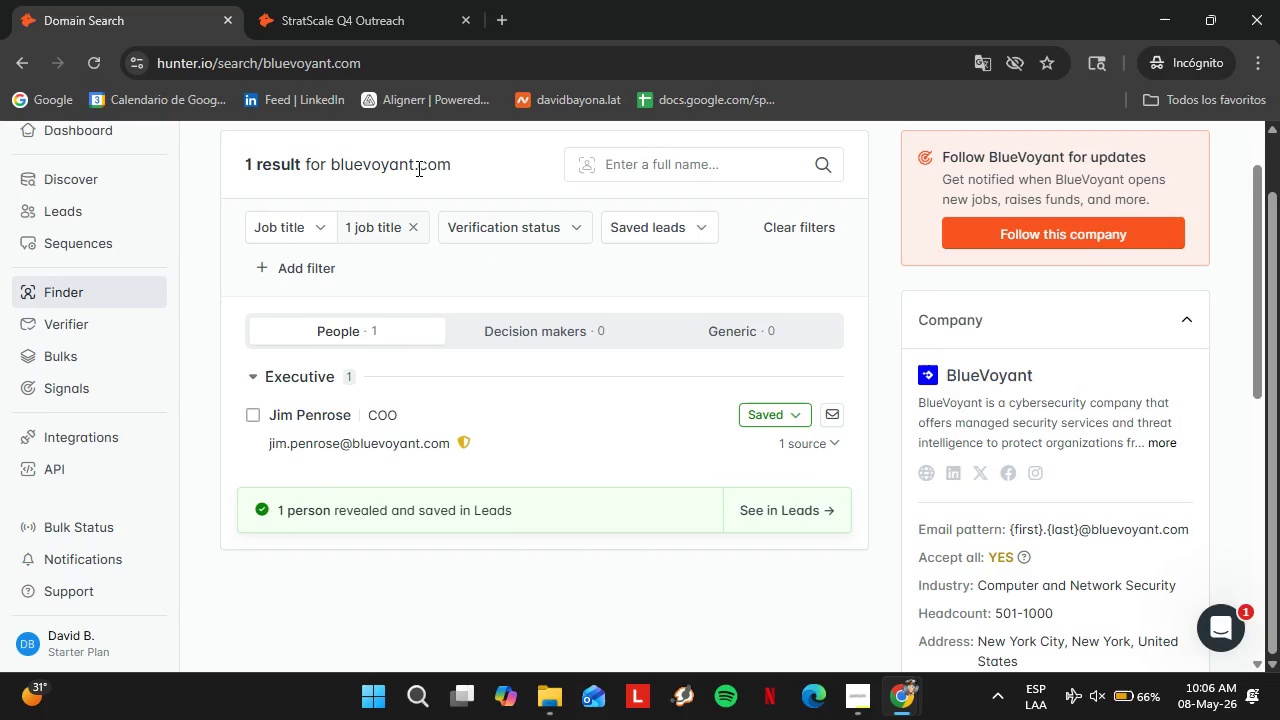 
double_click([382, 260])
 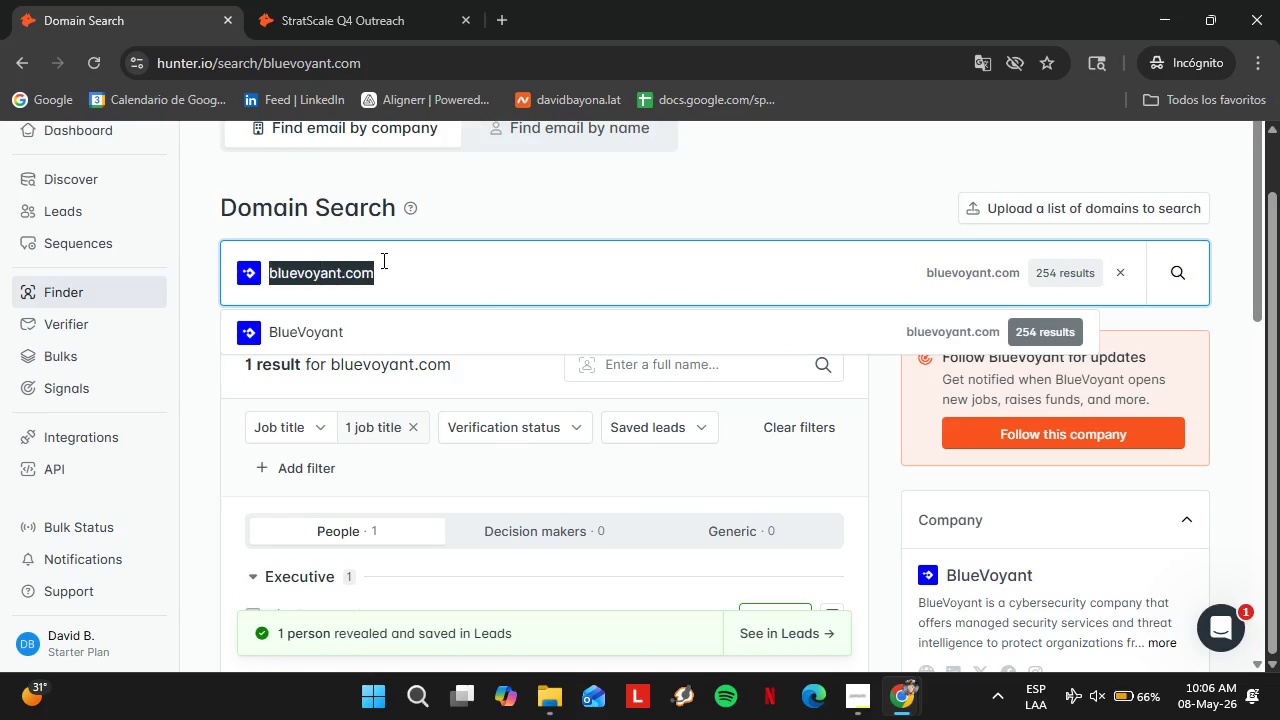 
scroll: coordinate [411, 260], scroll_direction: up, amount: 2.0
 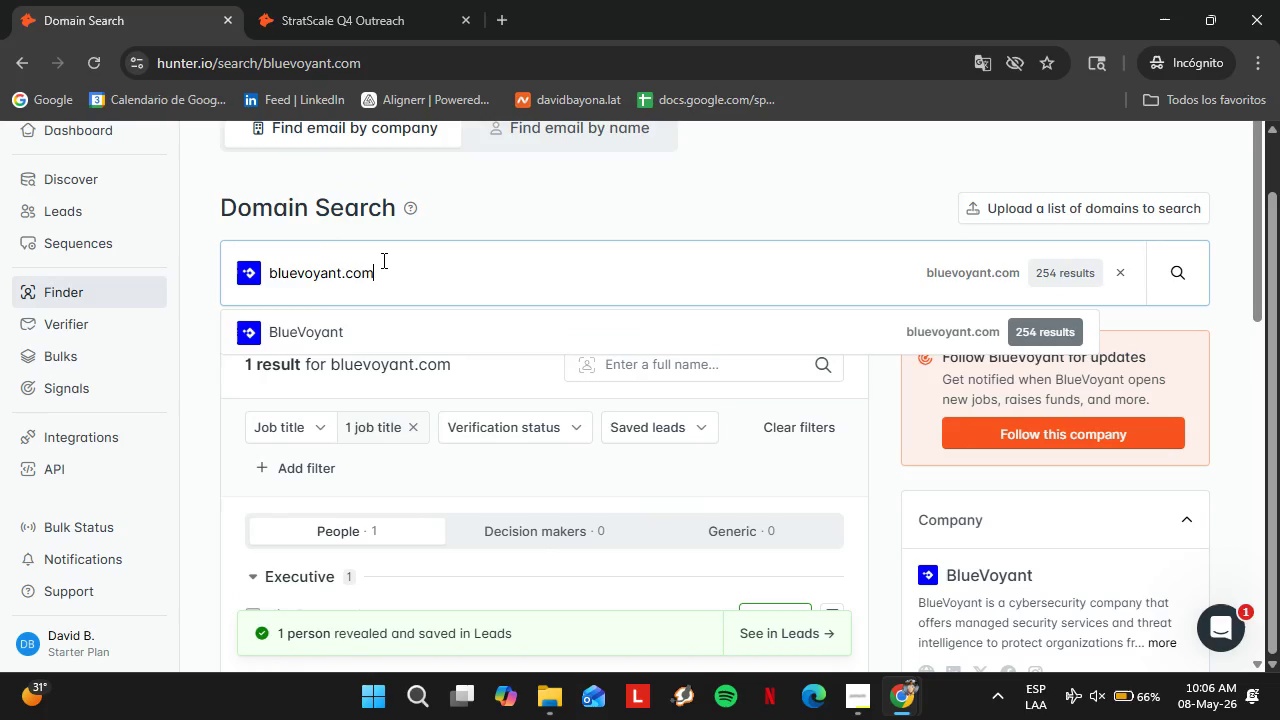 
triple_click([382, 260])
 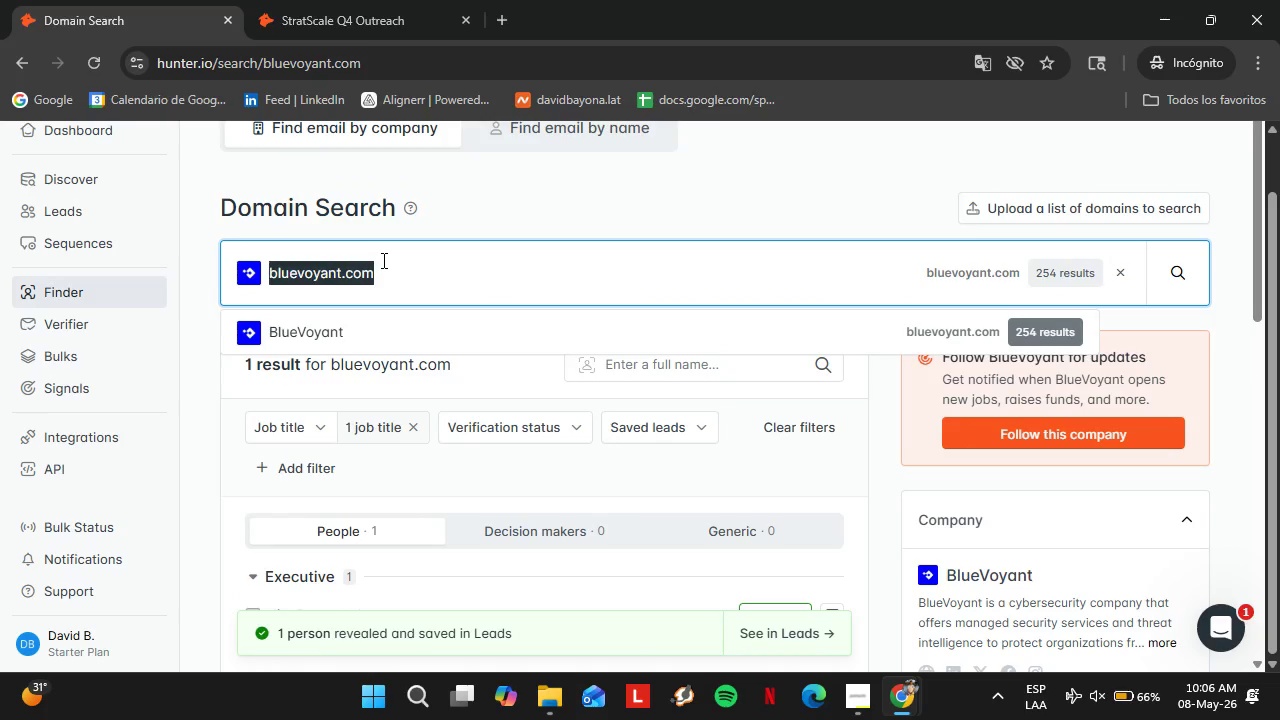 
type(axonius.com)
 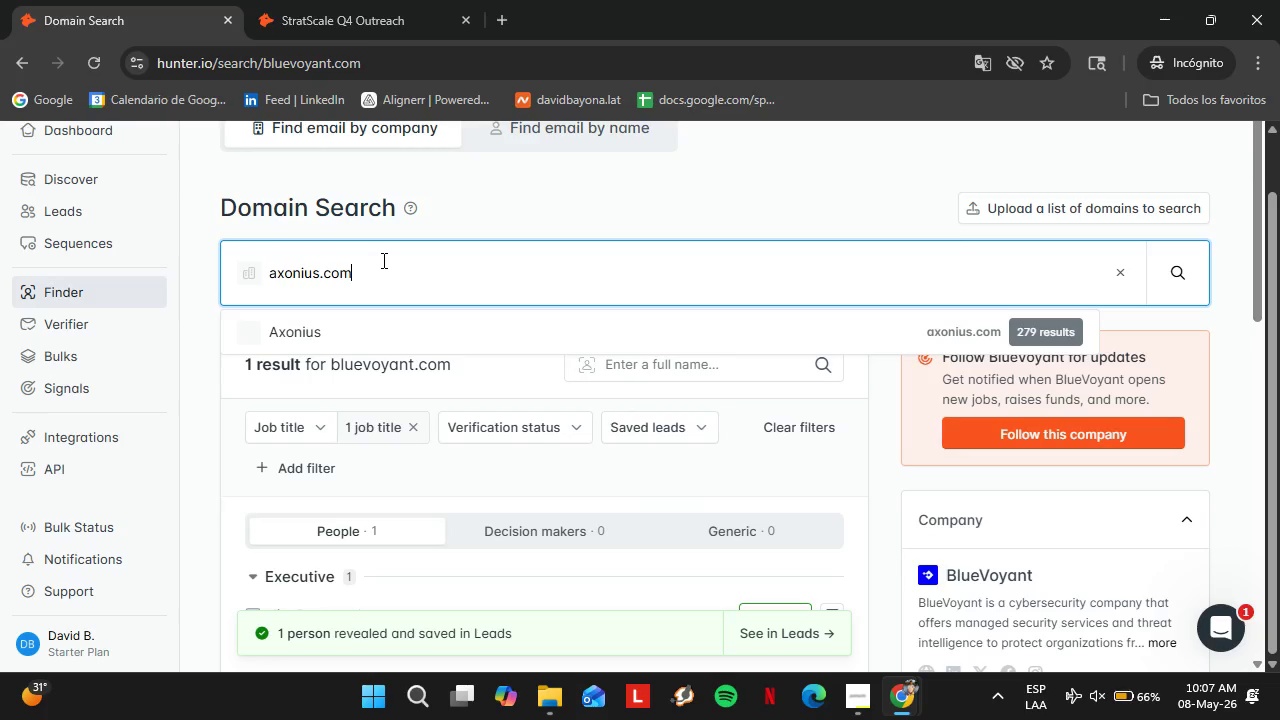 
key(Enter)
 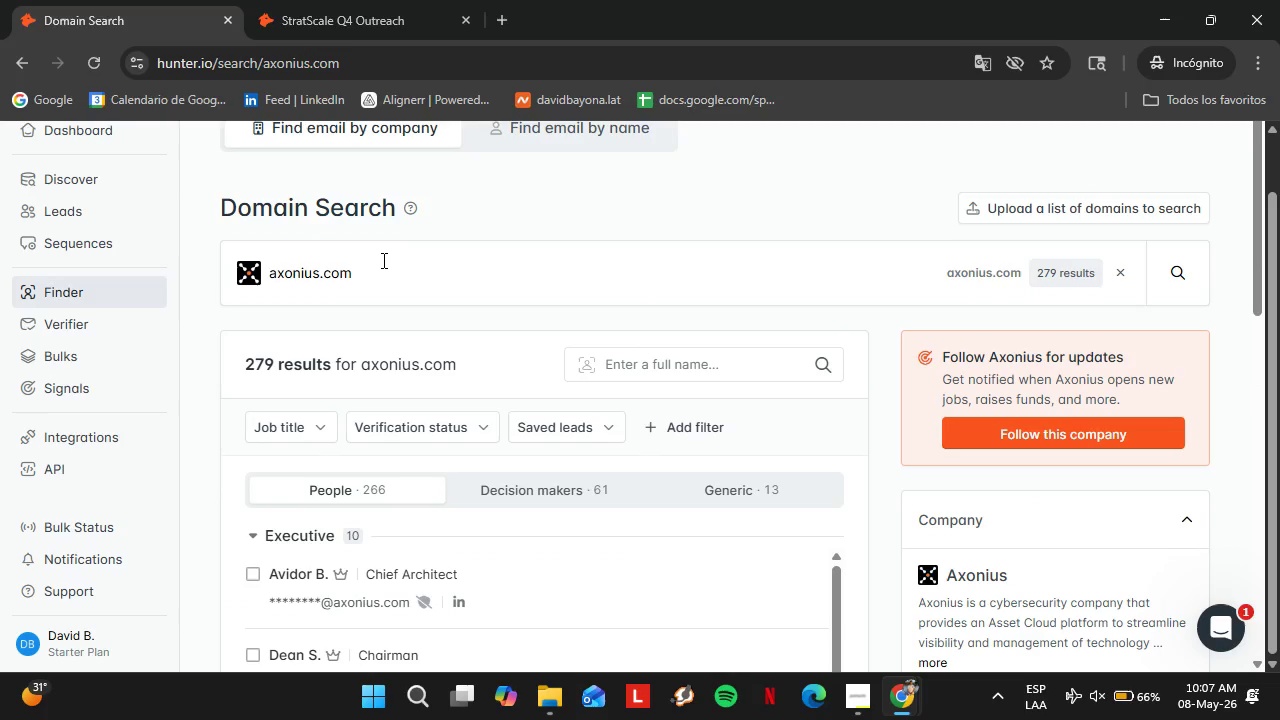 
wait(25.56)
 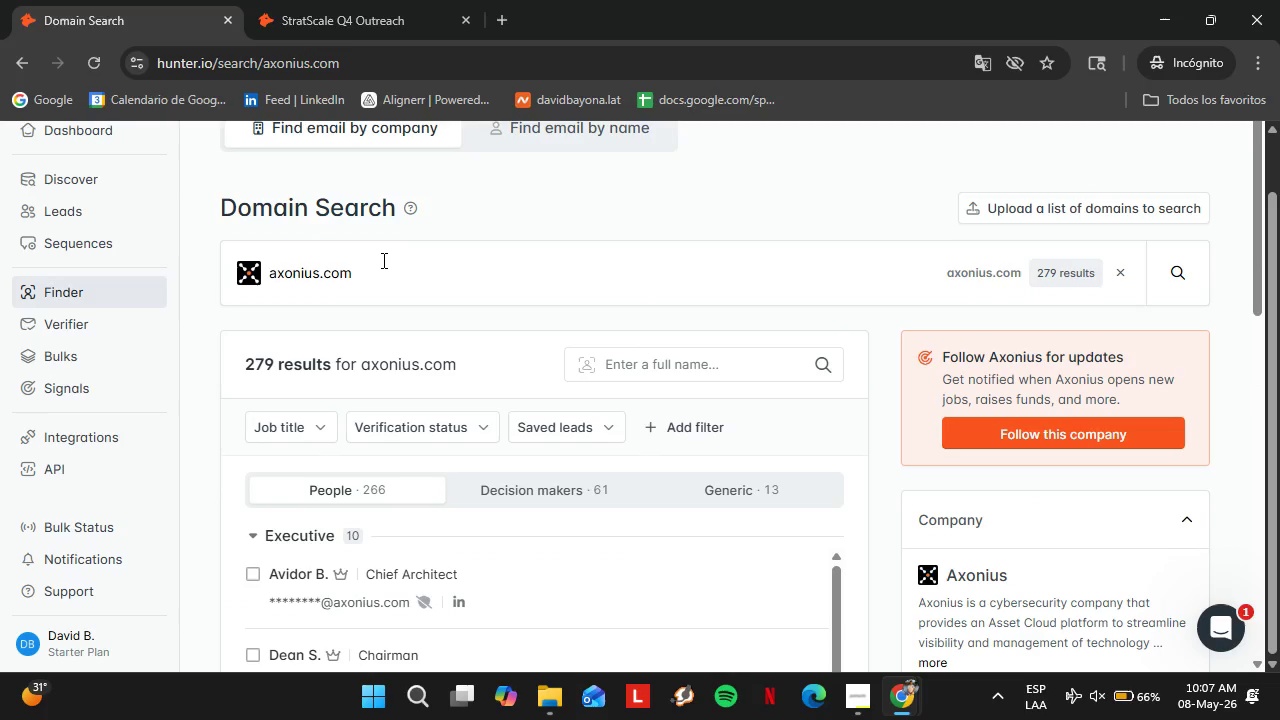 
scroll: coordinate [466, 499], scroll_direction: down, amount: 5.0
 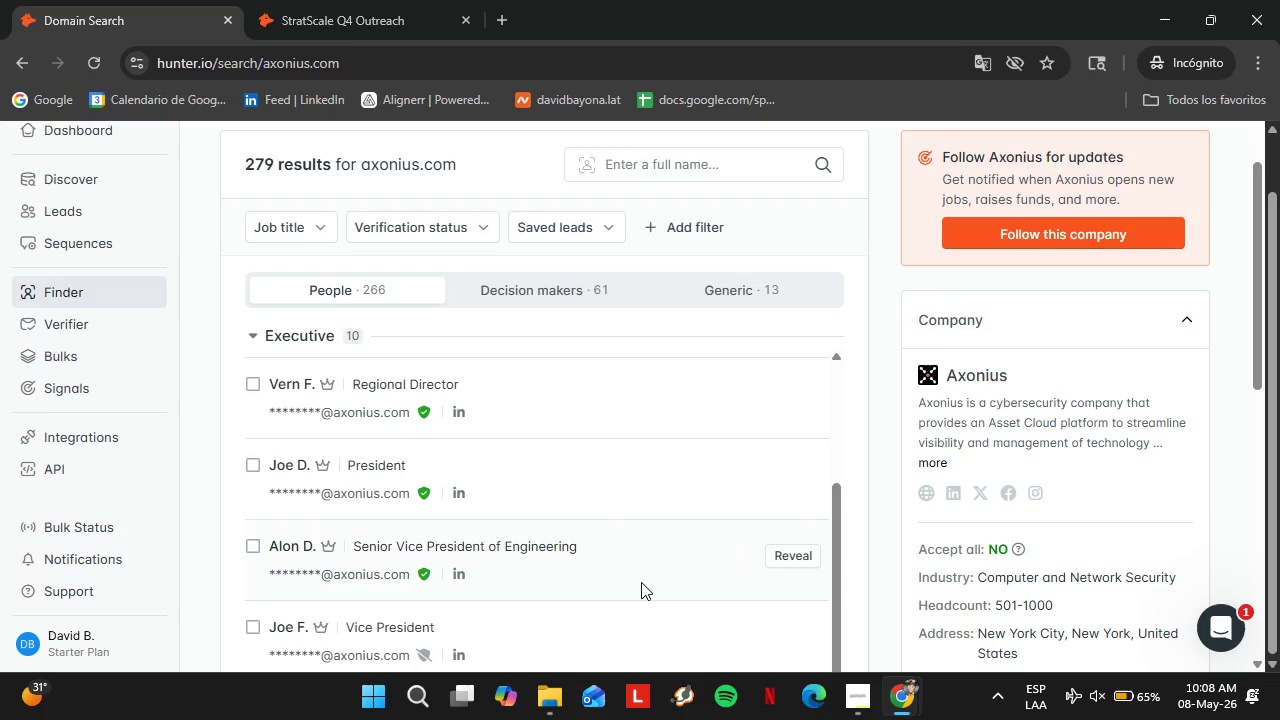 
wait(39.9)
 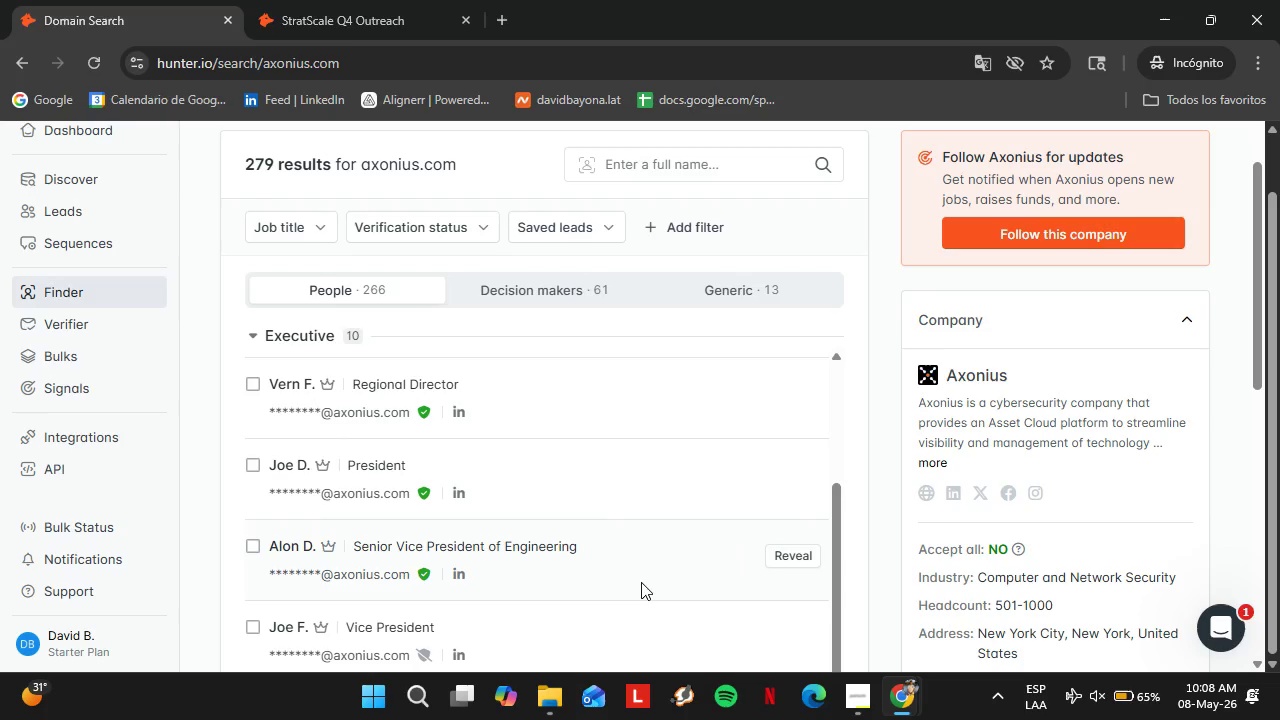 
left_click([286, 220])
 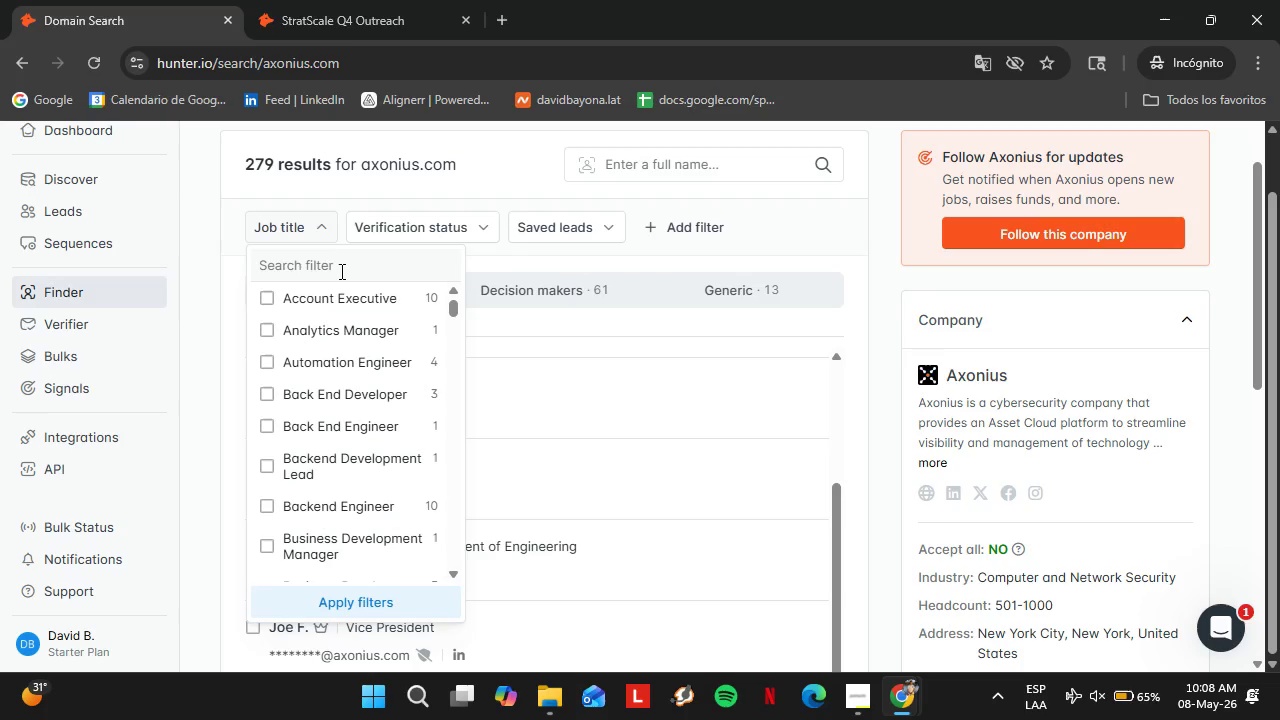 
left_click([340, 271])
 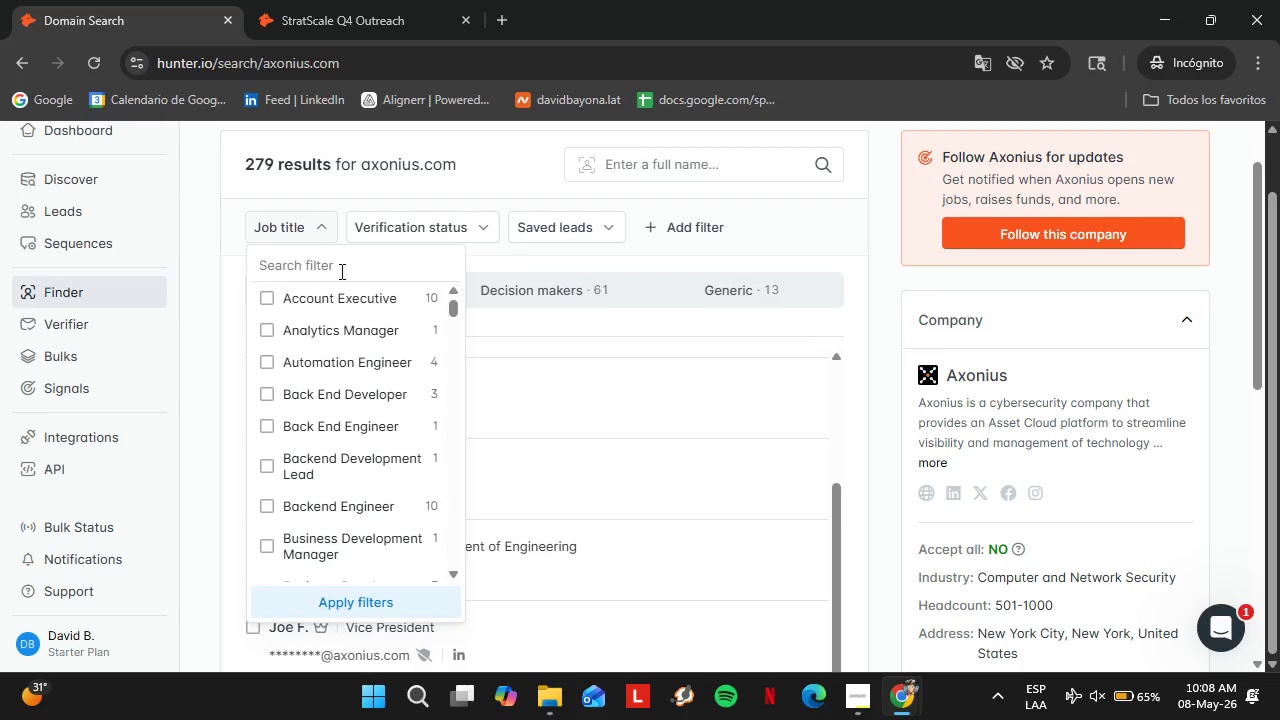 
type(coo)
key(Backspace)
key(Backspace)
type(hief)
 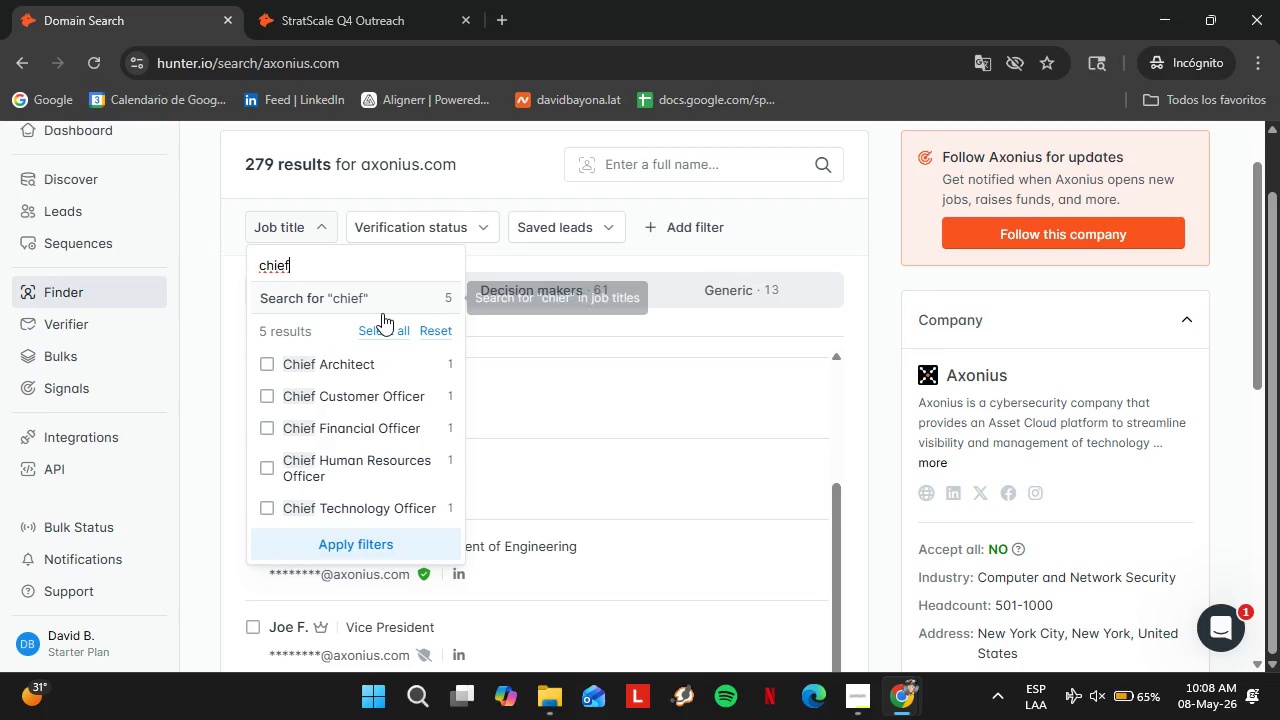 
left_click_drag(start_coordinate=[328, 261], to_coordinate=[245, 263])
 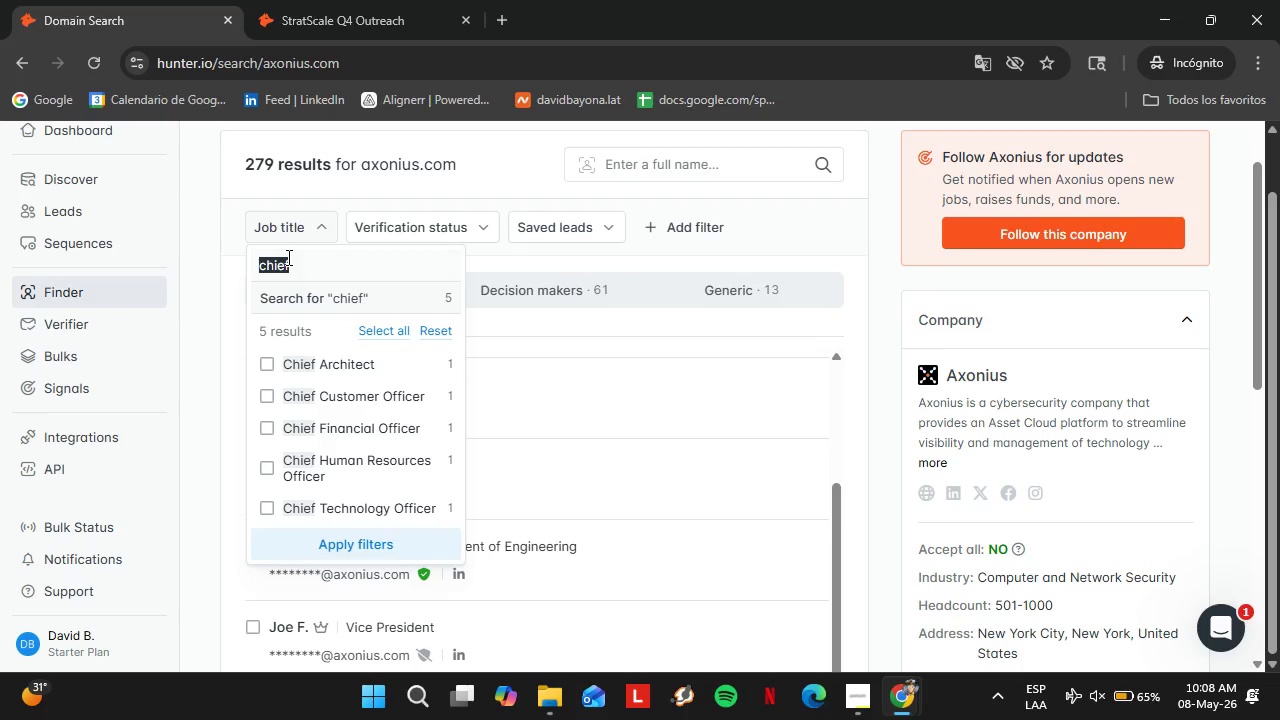 
type(foun)
key(Backspace)
key(Backspace)
key(Backspace)
key(Backspace)
type(cep)
key(Backspace)
key(Backspace)
type(eo)
key(Backspace)
key(Backspace)
key(Backspace)
type(exec)
 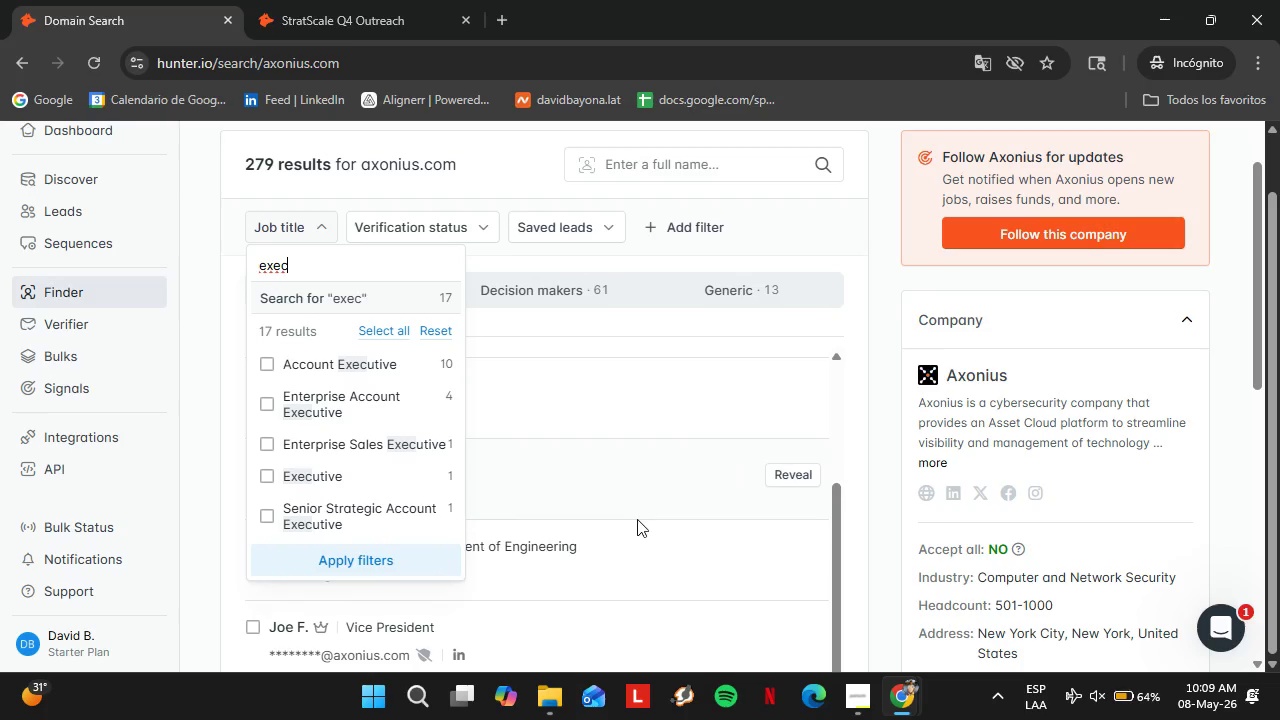 
wait(47.83)
 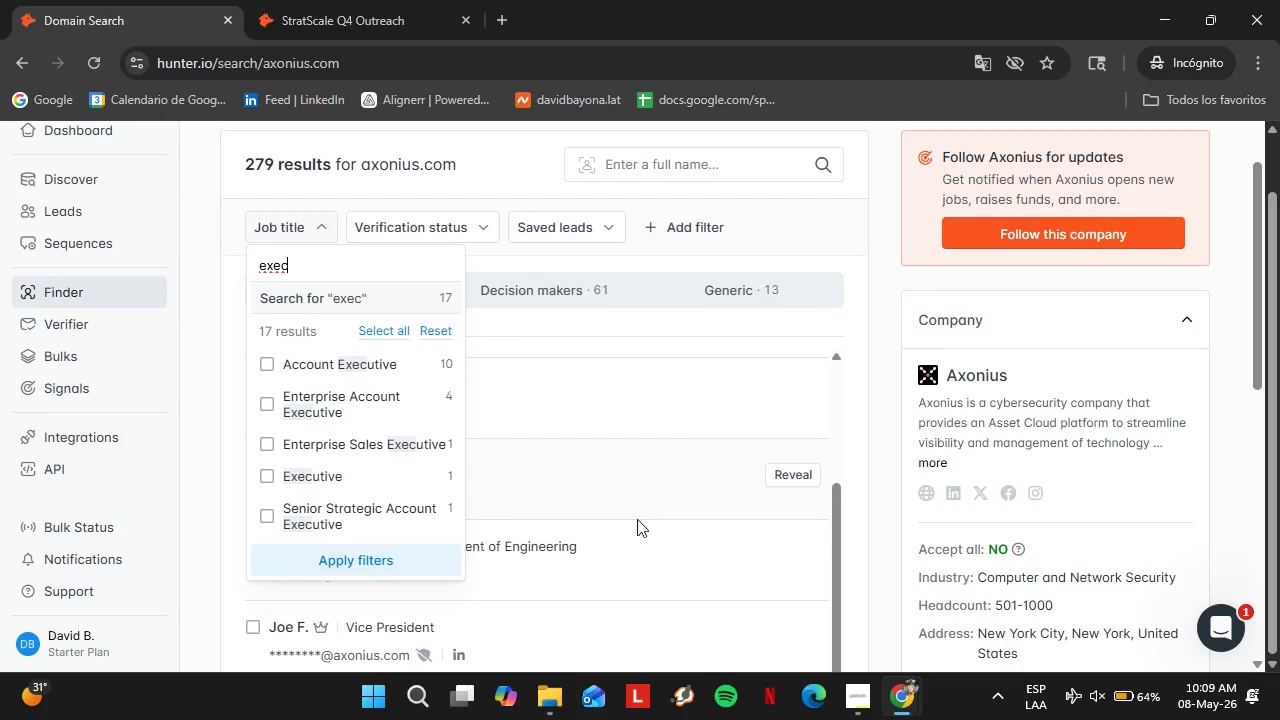 
scroll: coordinate [353, 424], scroll_direction: down, amount: 1.0
 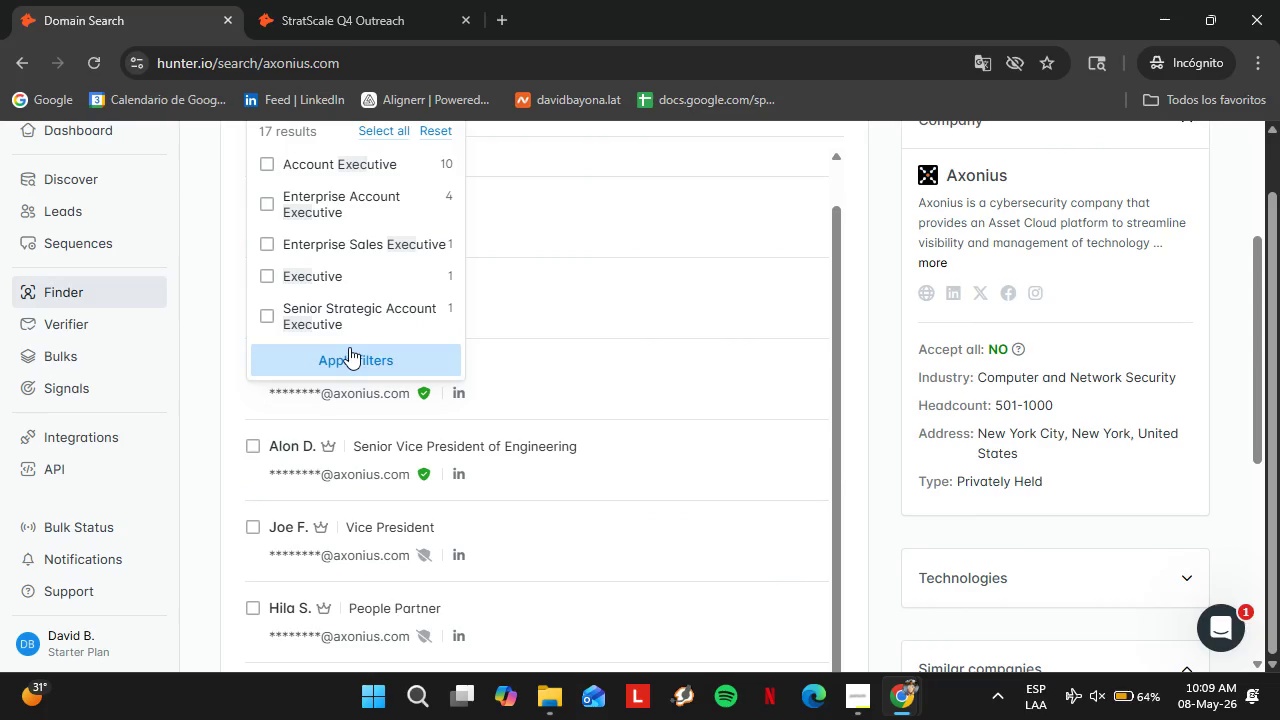 
left_click_drag(start_coordinate=[315, 363], to_coordinate=[249, 360])
 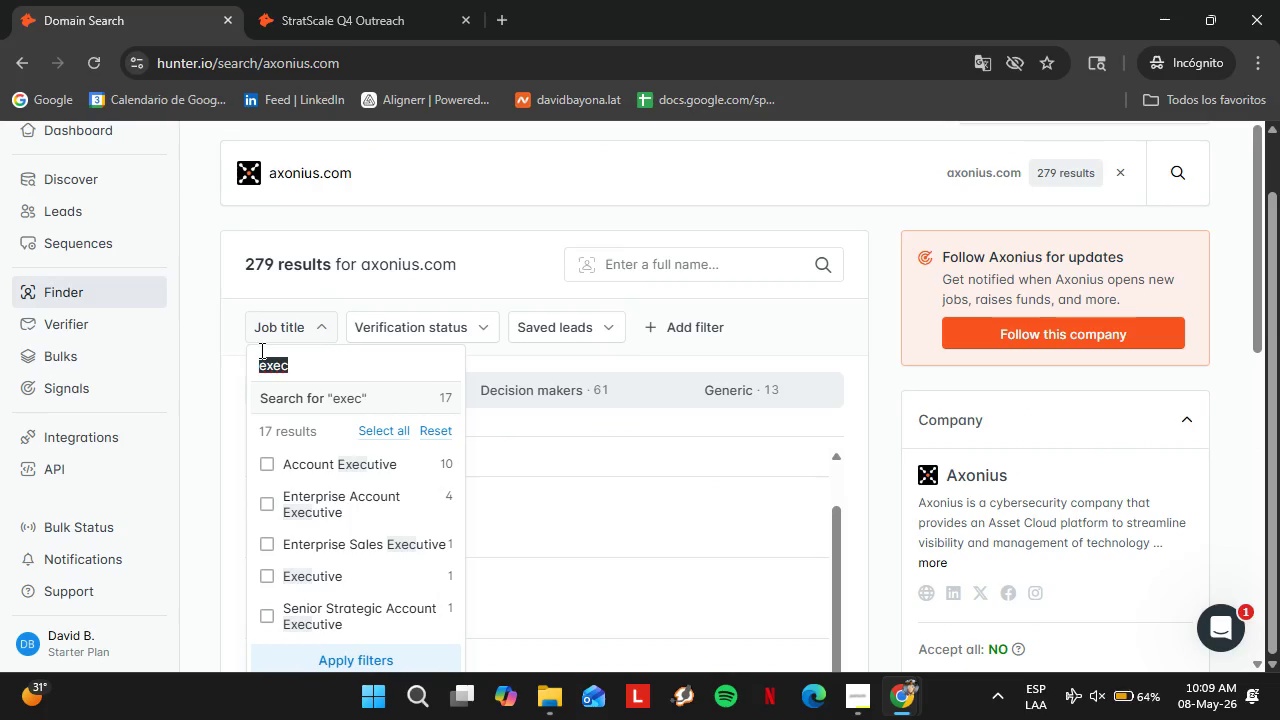 
scroll: coordinate [351, 344], scroll_direction: up, amount: 3.0
 